 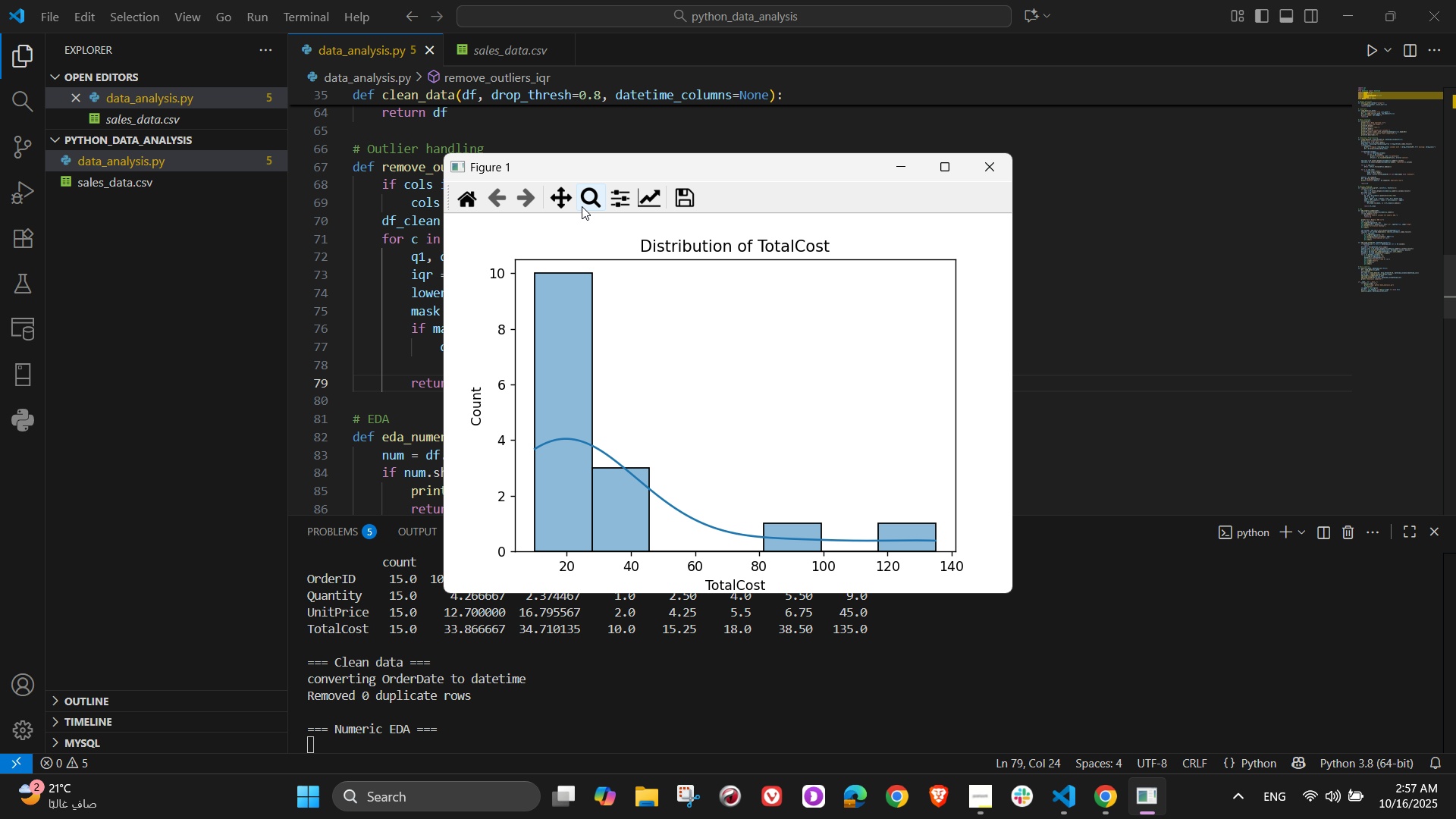 
left_click_drag(start_coordinate=[922, 162], to_coordinate=[950, 176])
 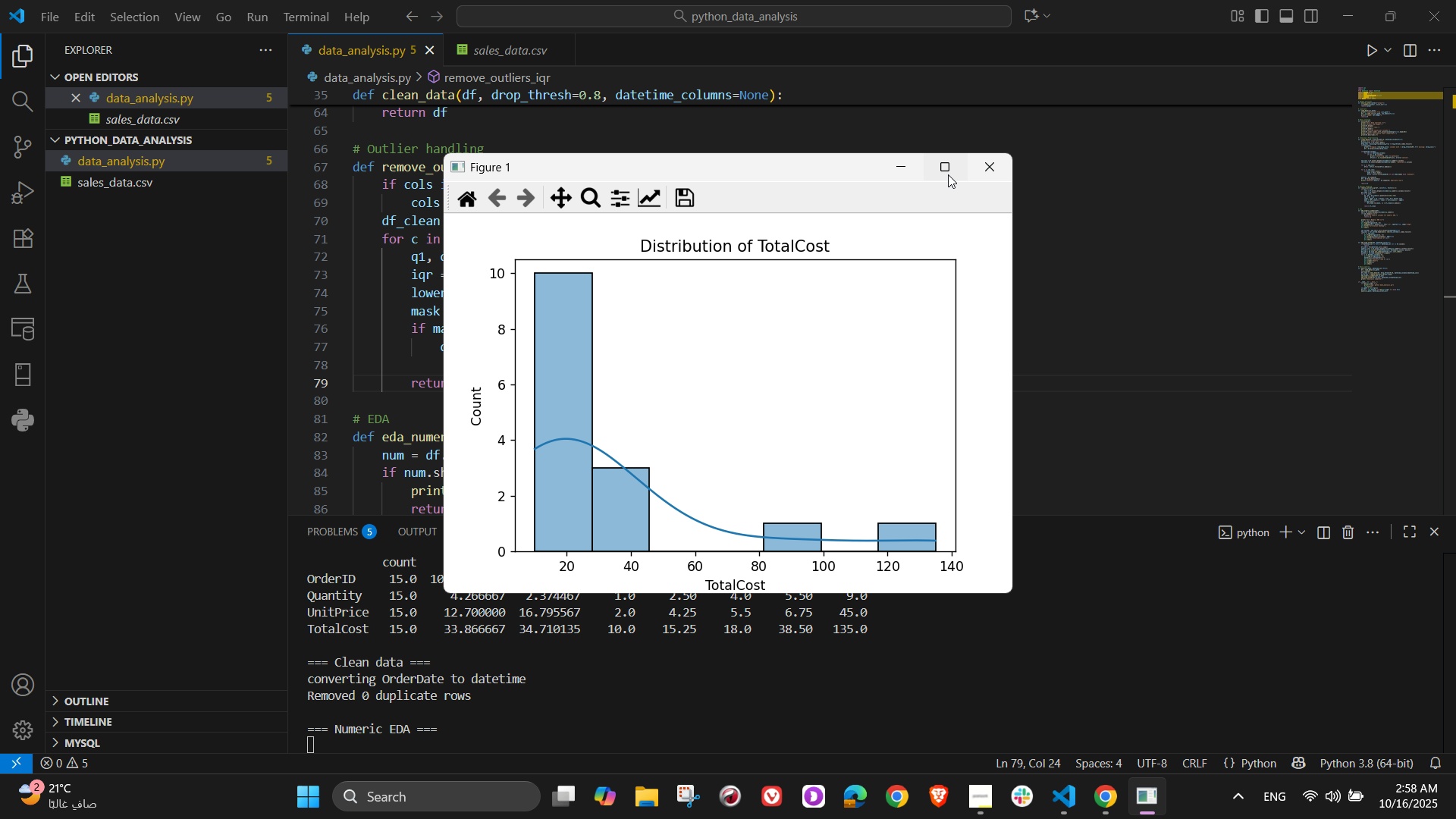 
left_click([948, 174])
 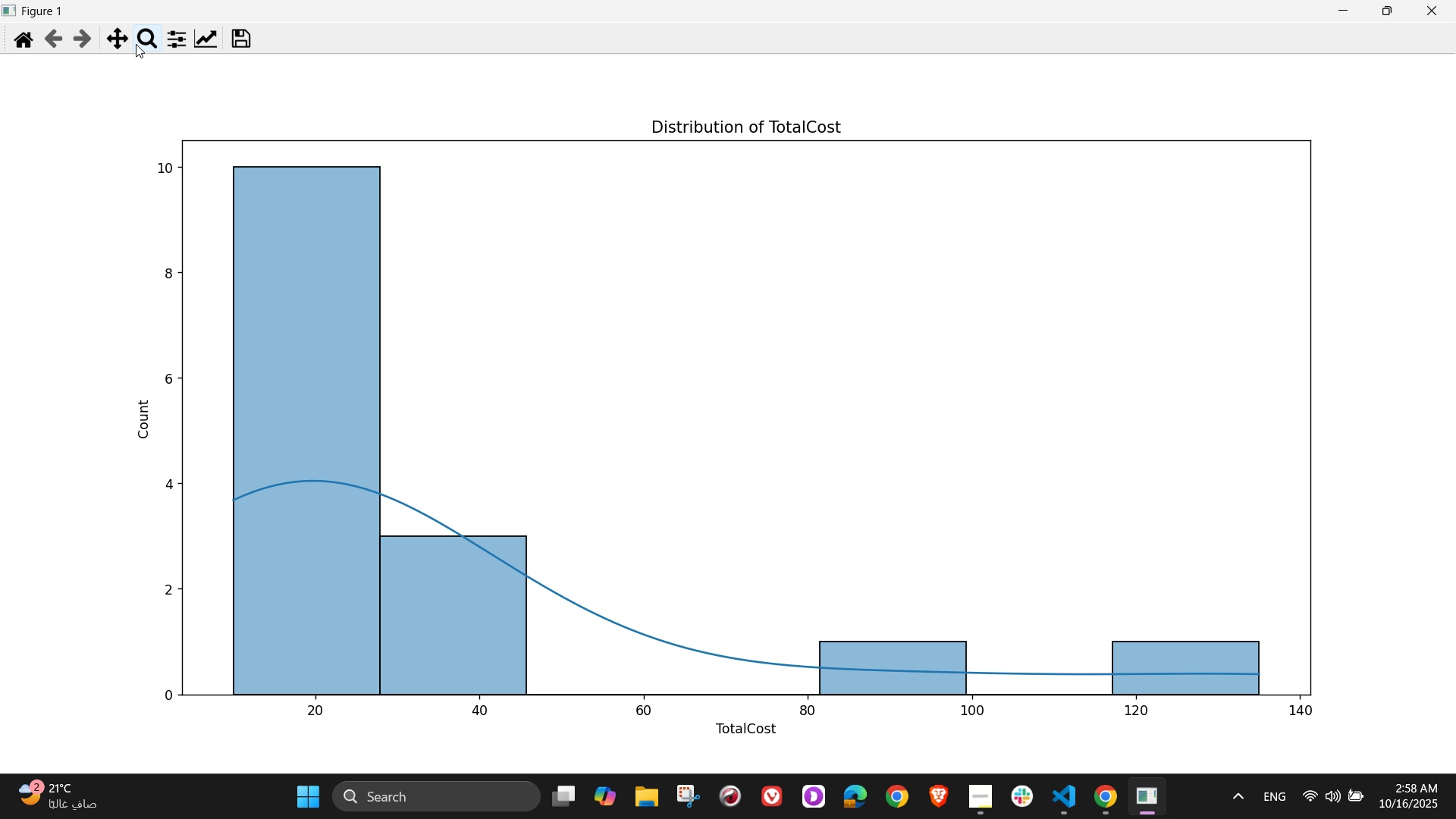 
left_click([155, 44])
 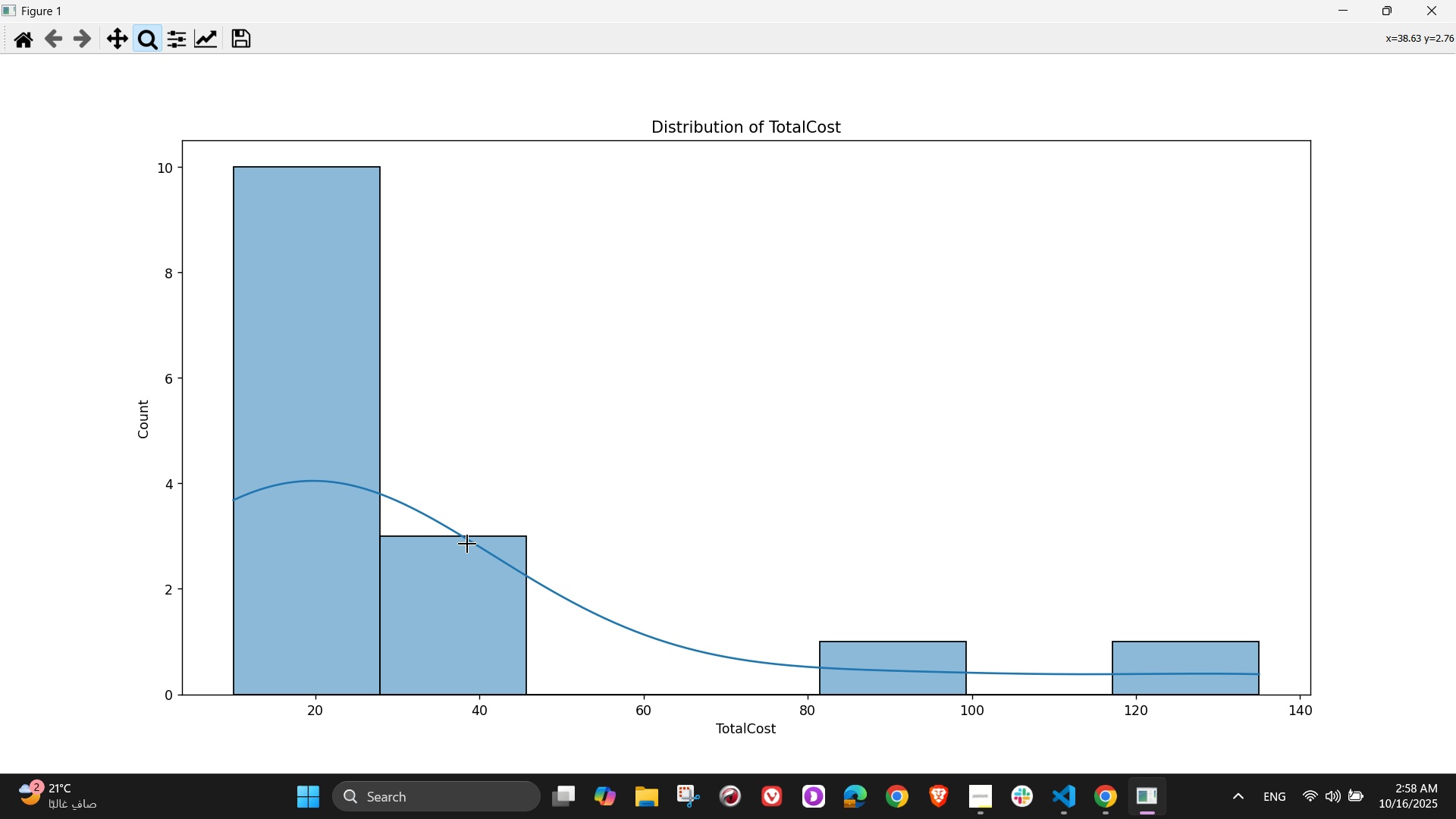 
left_click([394, 515])
 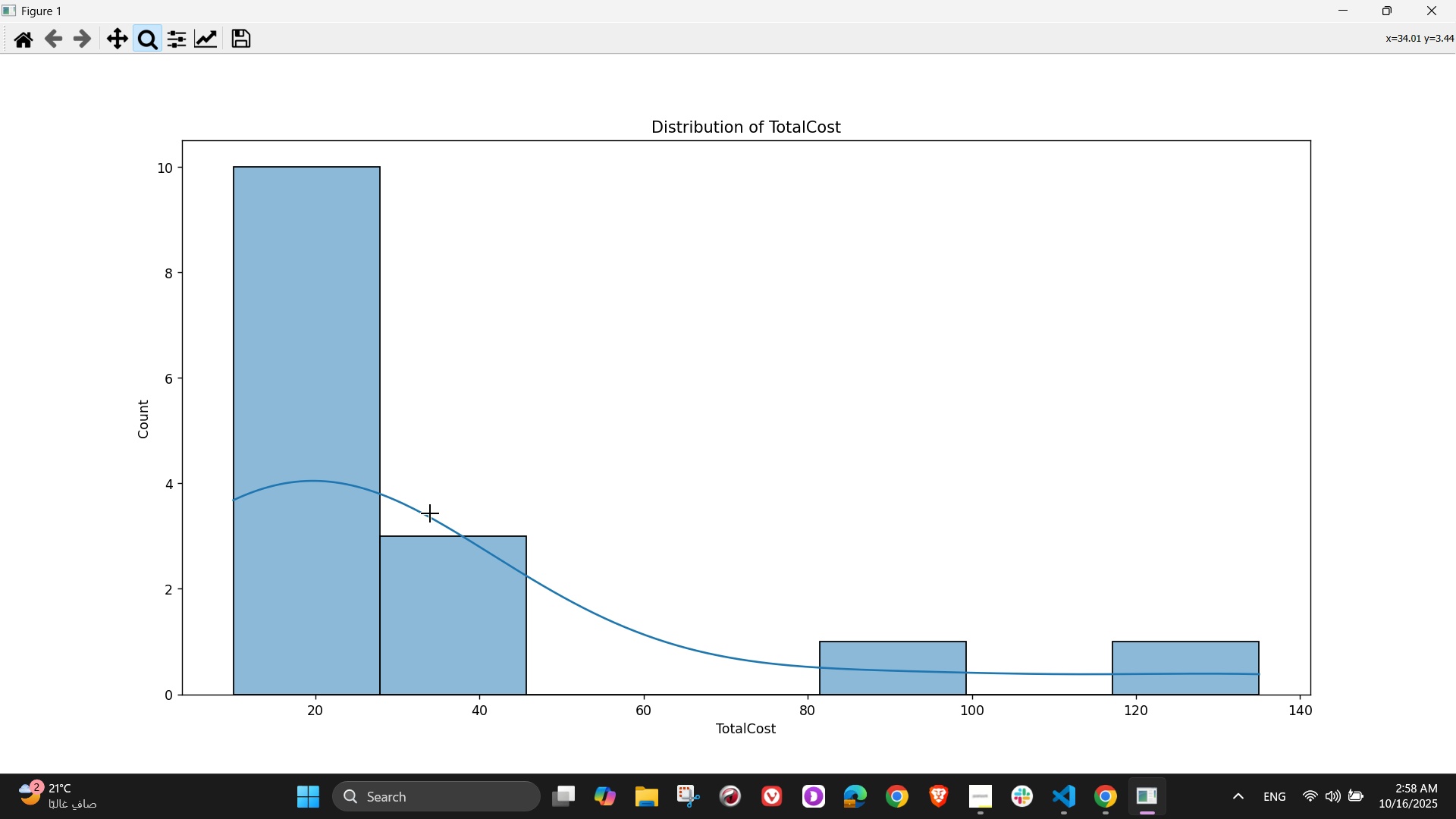 
left_click_drag(start_coordinate=[413, 513], to_coordinate=[268, 567])
 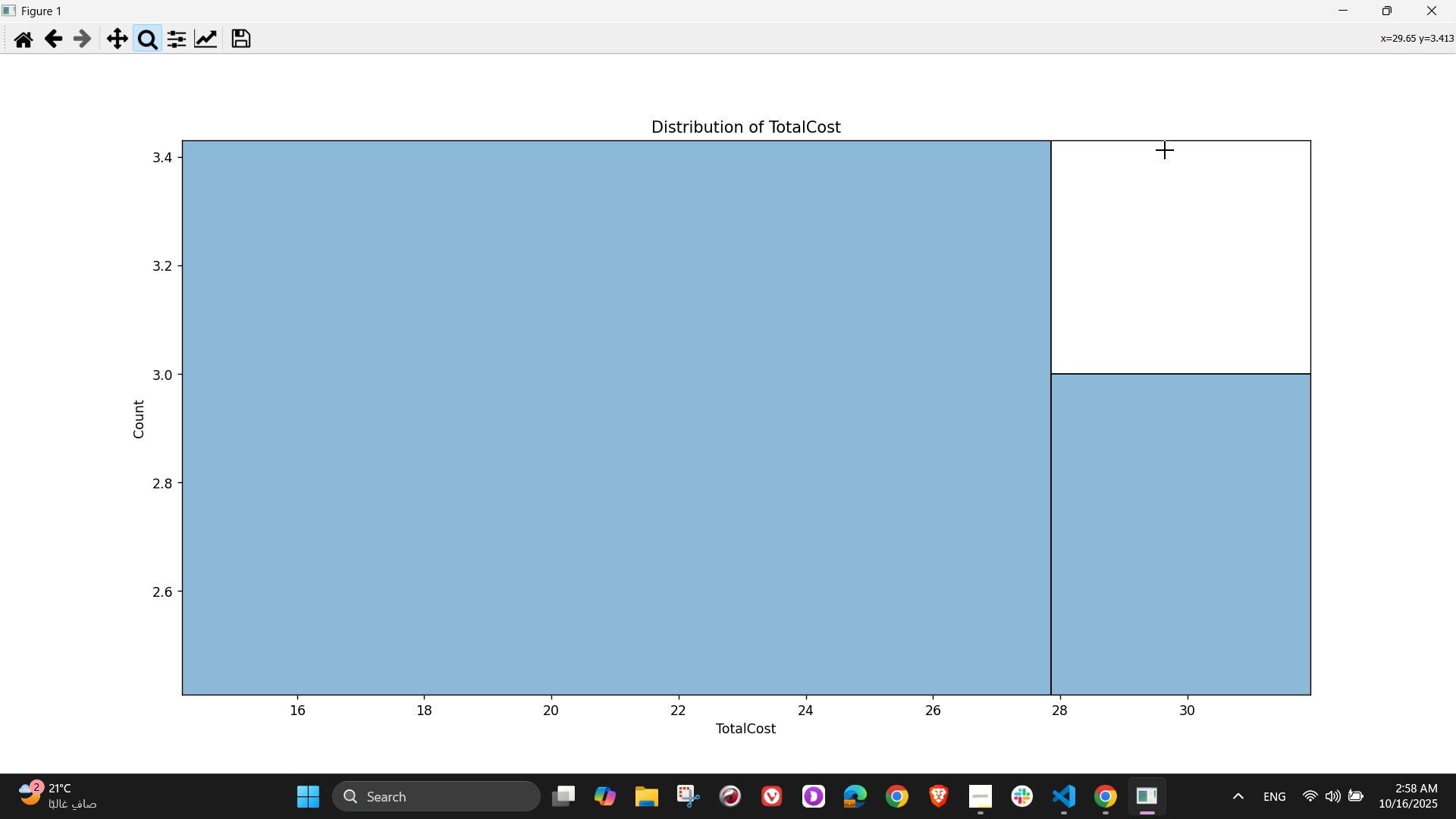 
left_click([1436, 5])
 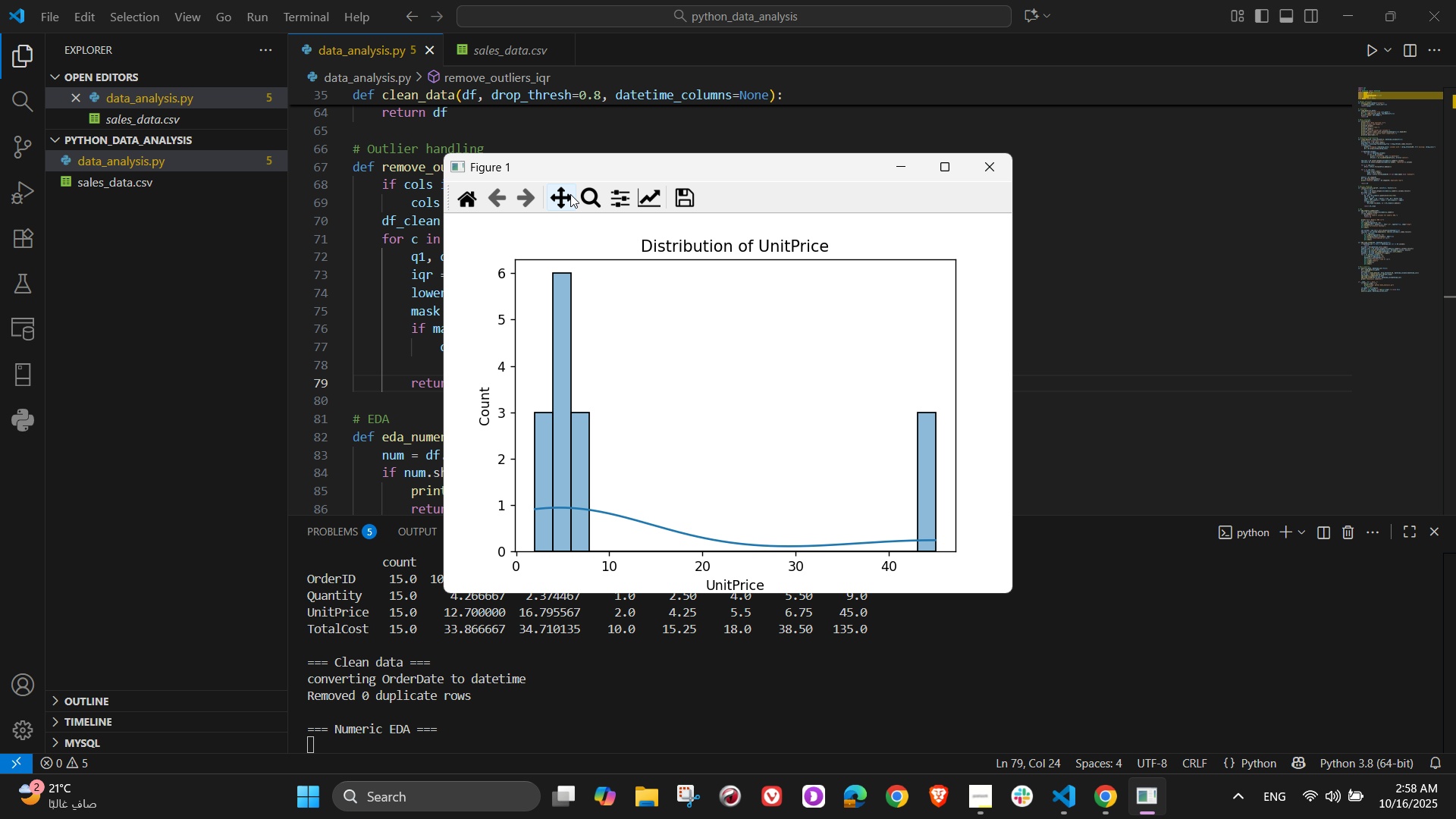 
left_click([561, 193])
 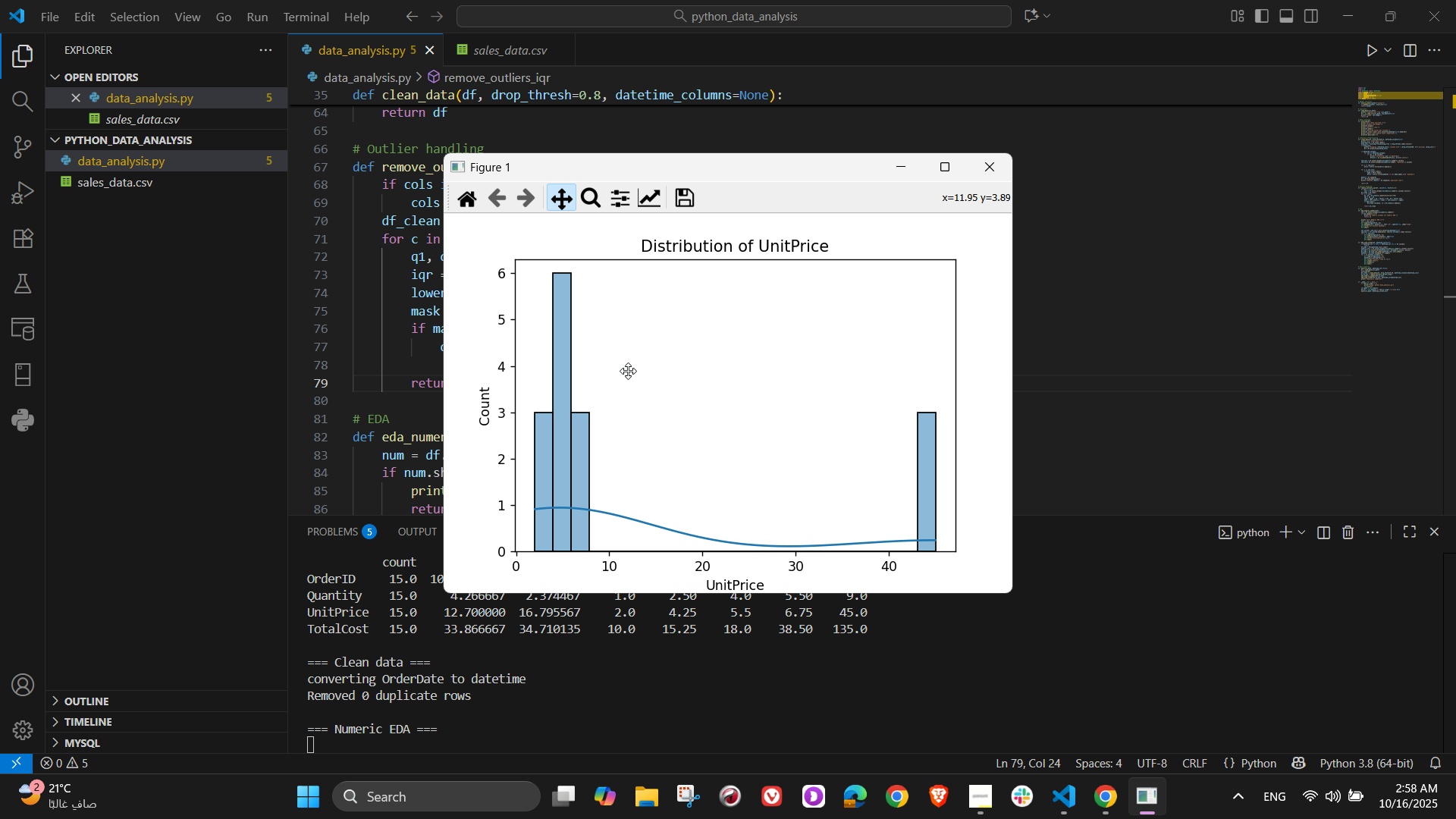 
left_click_drag(start_coordinate=[629, 371], to_coordinate=[641, 376])
 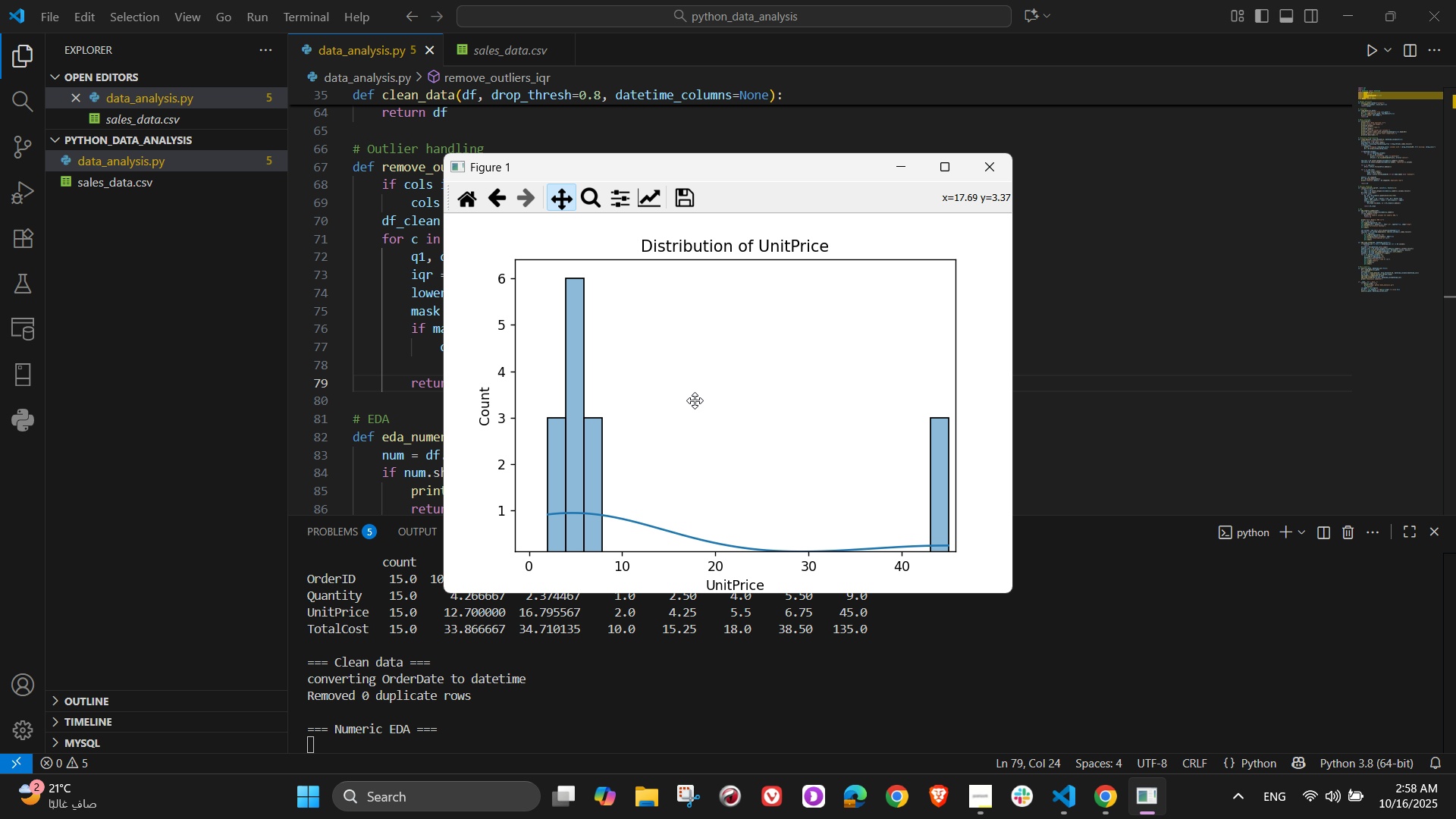 
left_click_drag(start_coordinate=[695, 400], to_coordinate=[684, 463])
 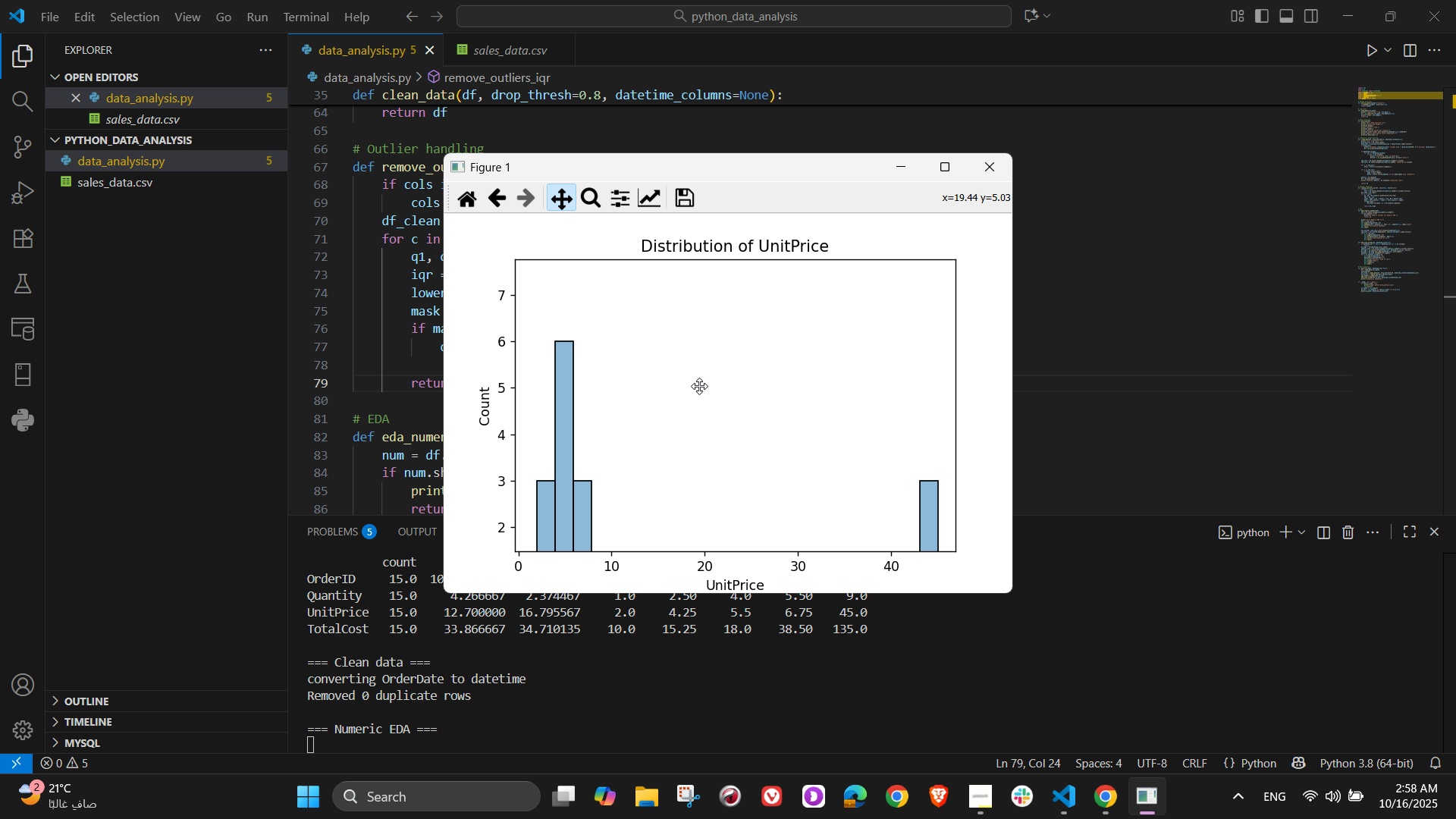 
left_click([699, 386])
 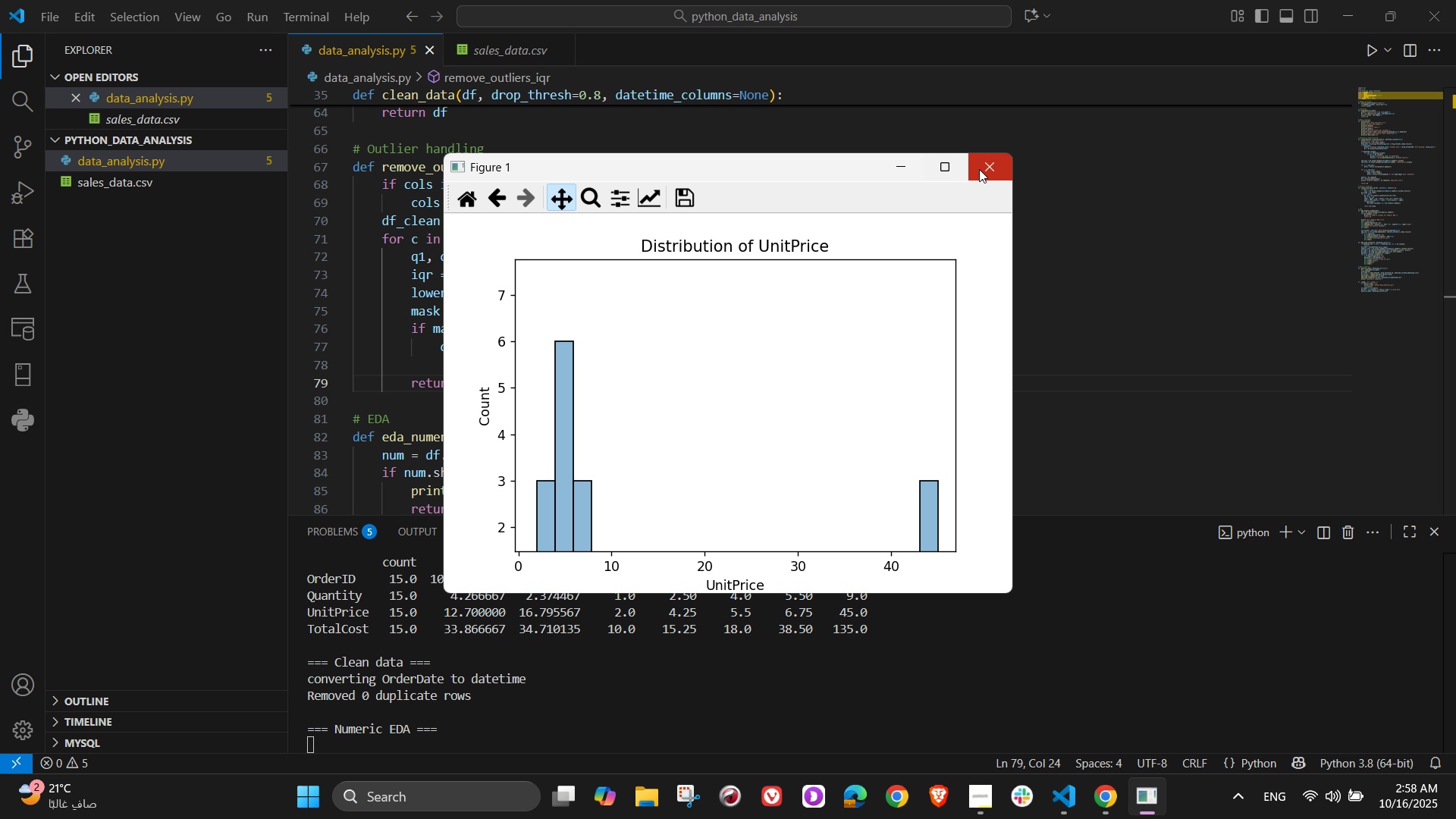 
left_click([983, 169])
 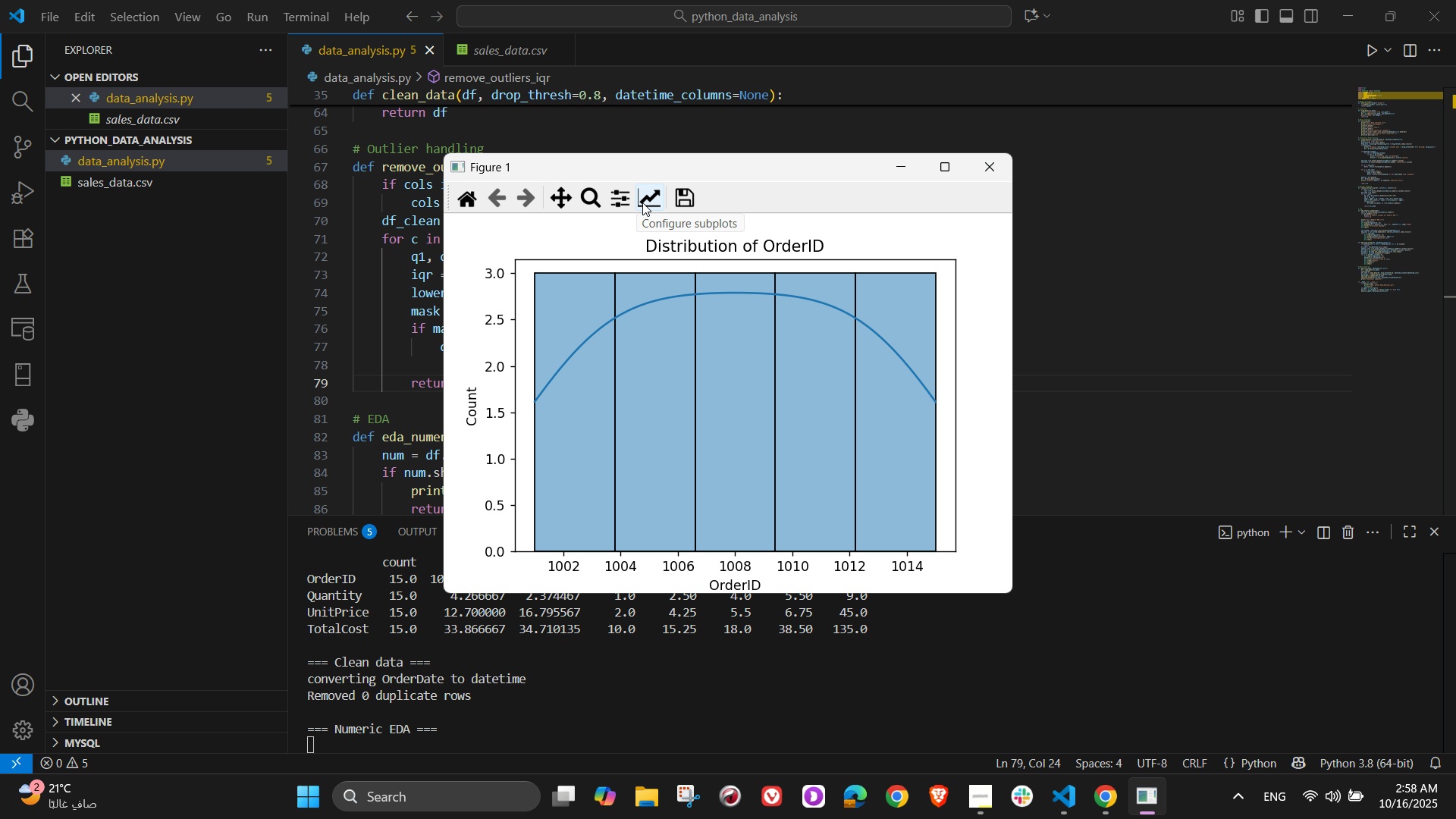 
wait(6.58)
 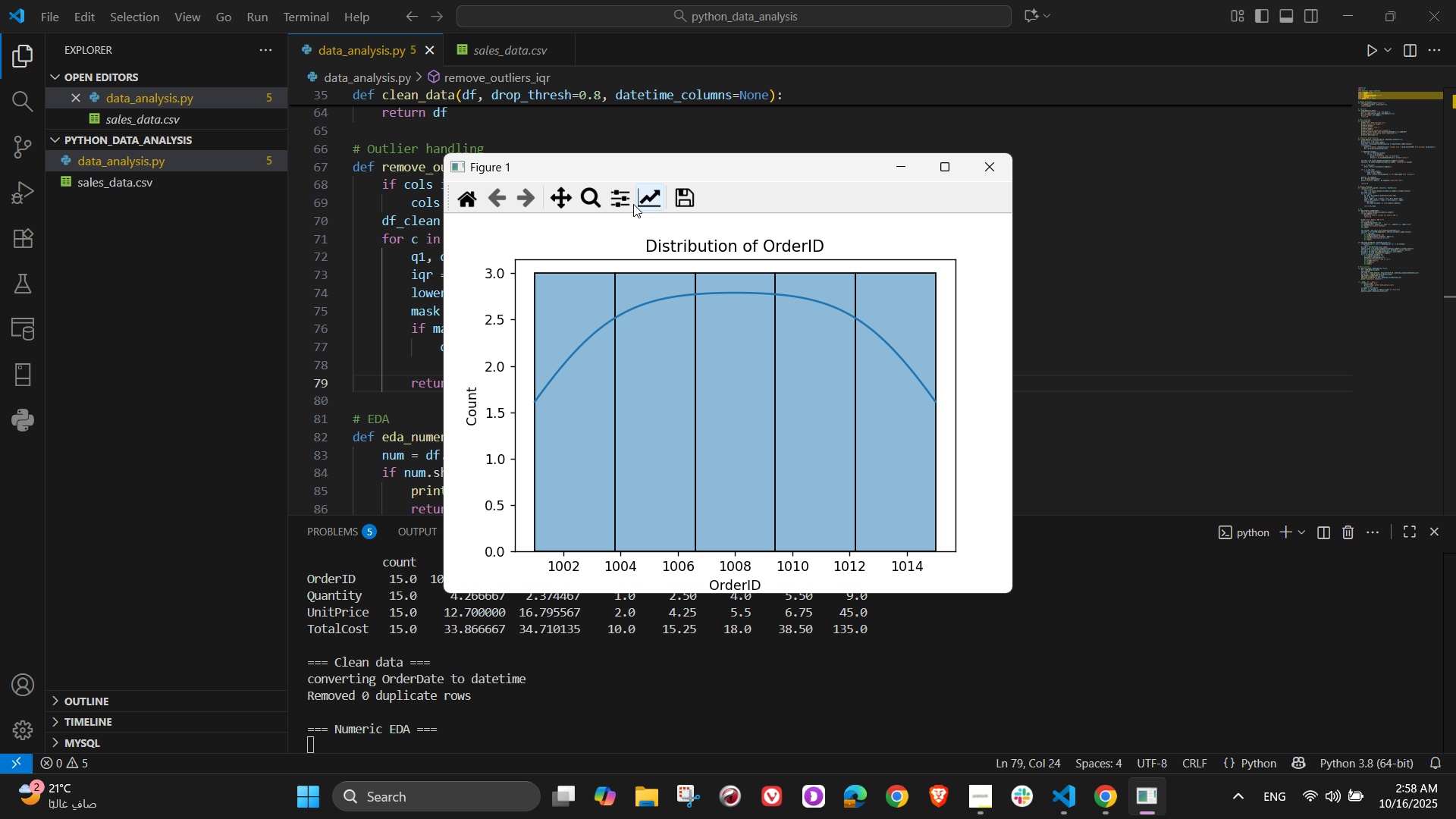 
left_click([645, 203])
 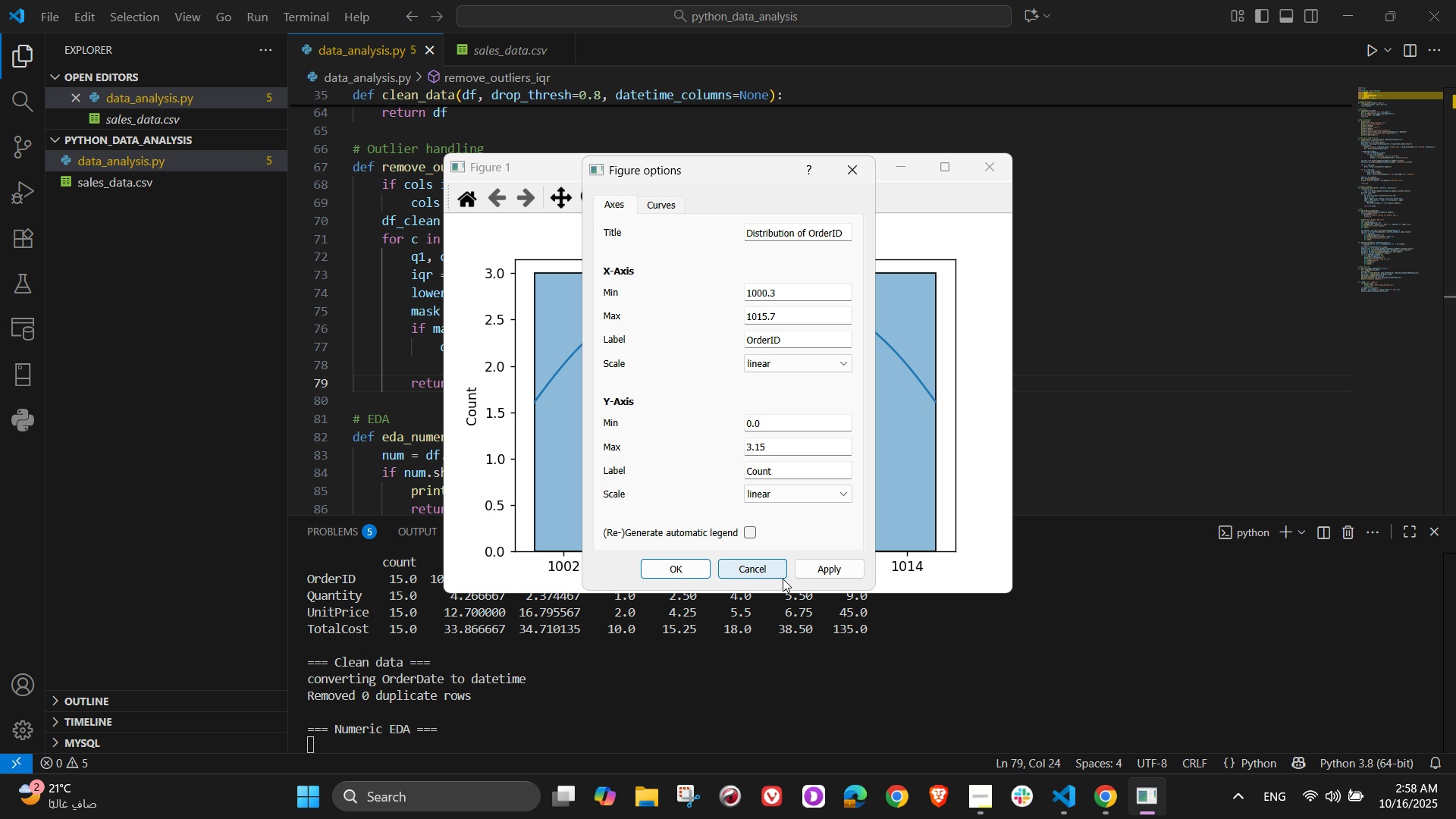 
left_click([767, 576])
 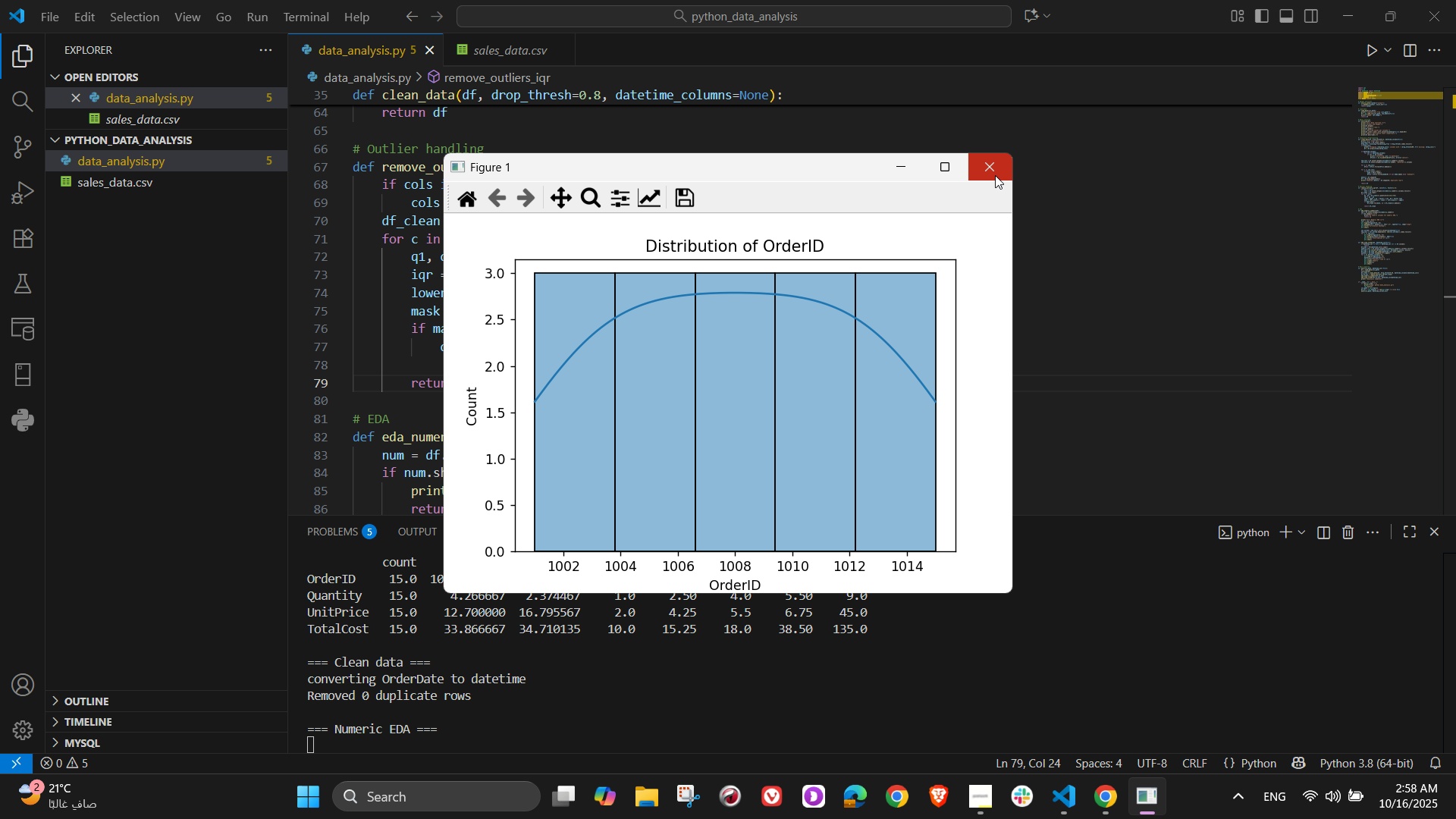 
left_click([995, 175])
 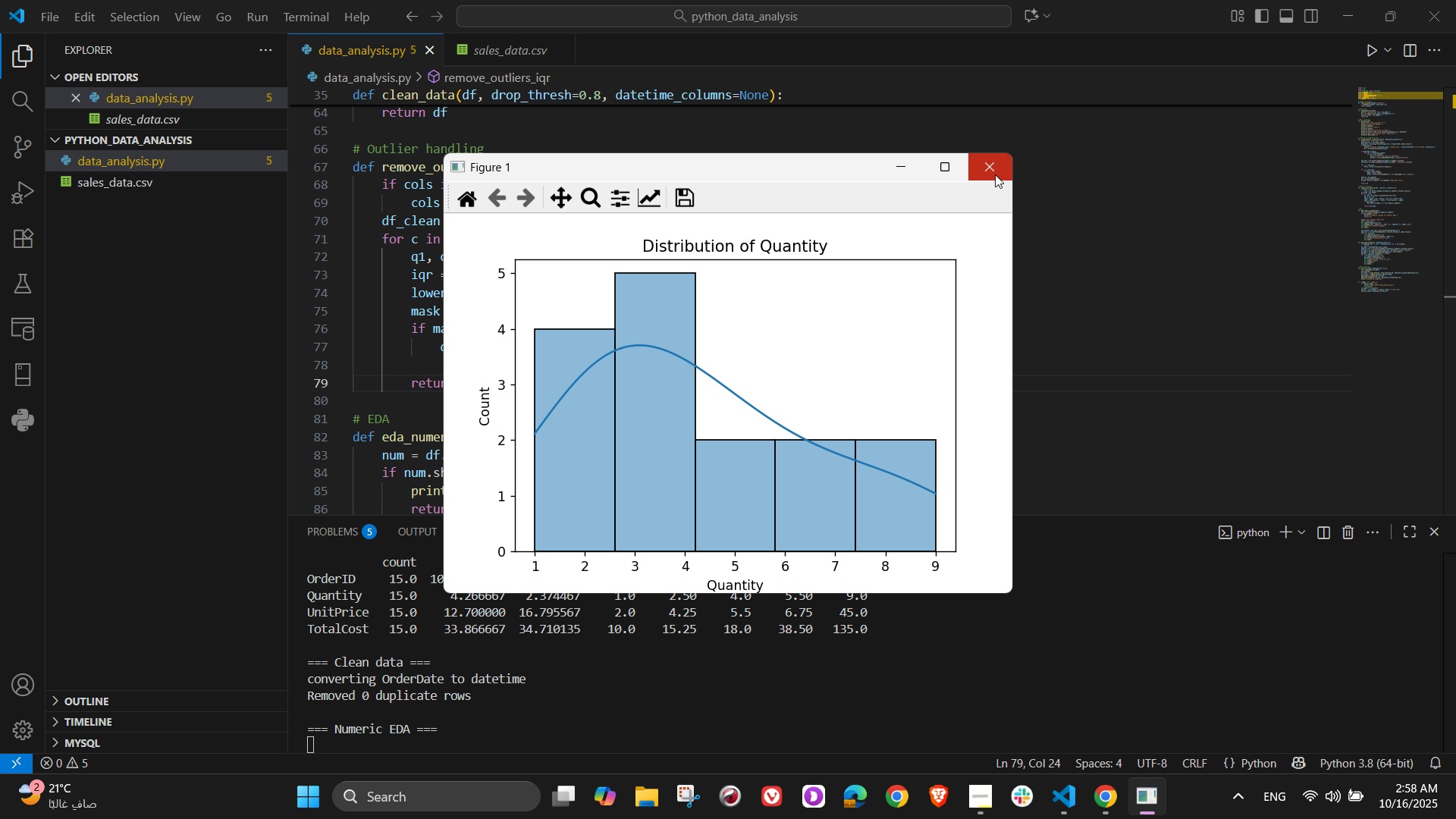 
left_click([995, 174])
 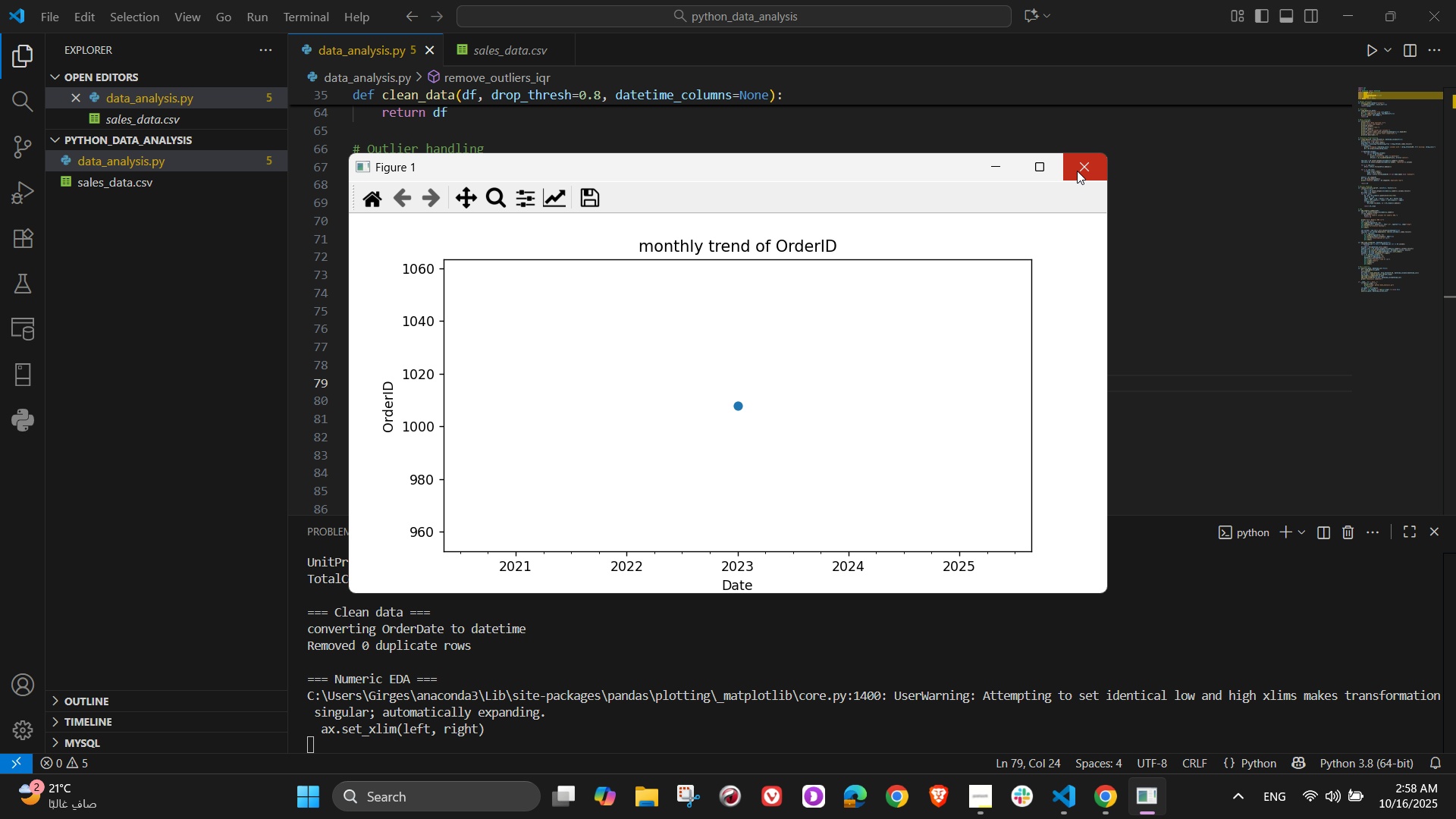 
left_click([1077, 171])
 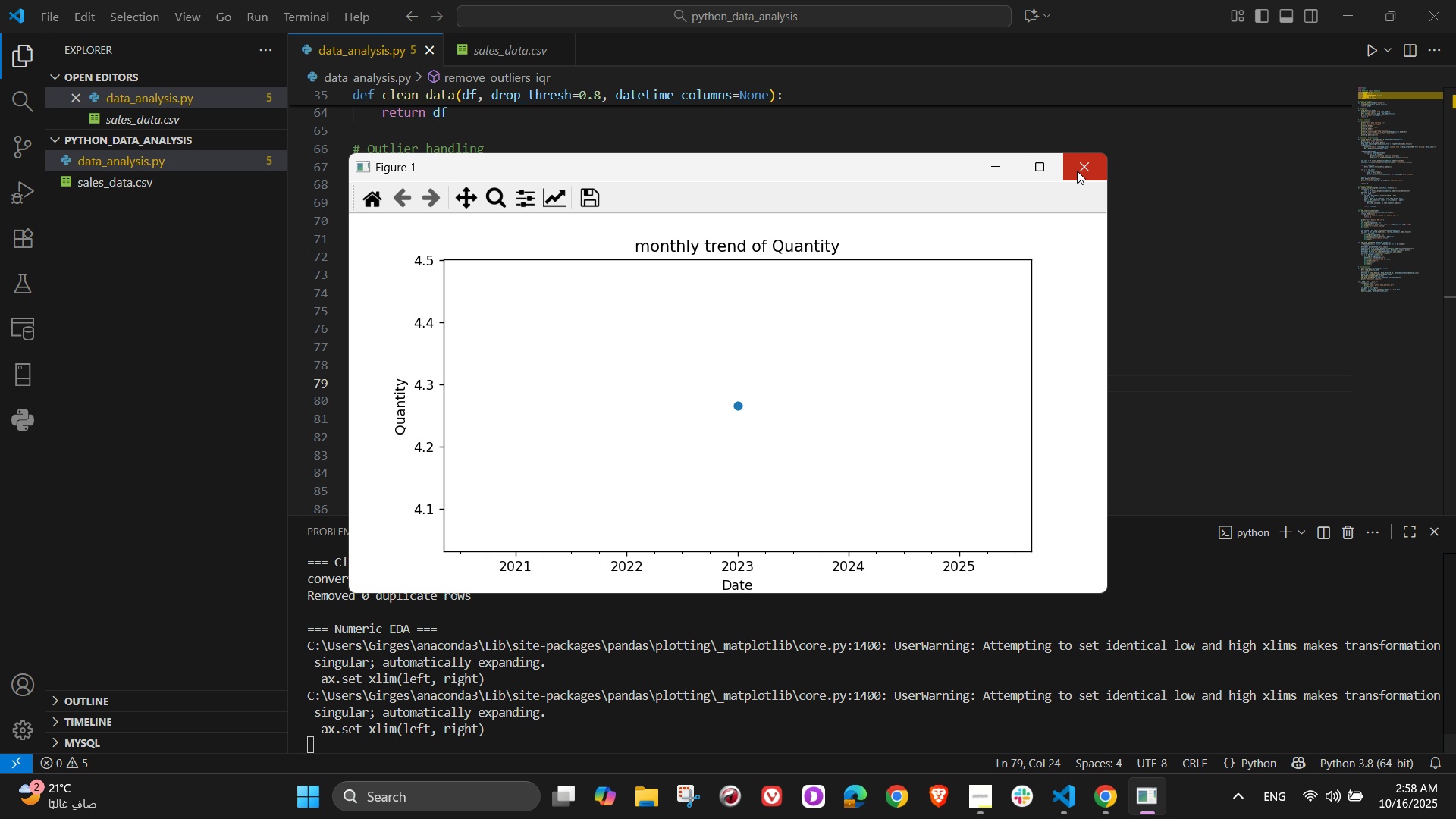 
left_click([1077, 171])
 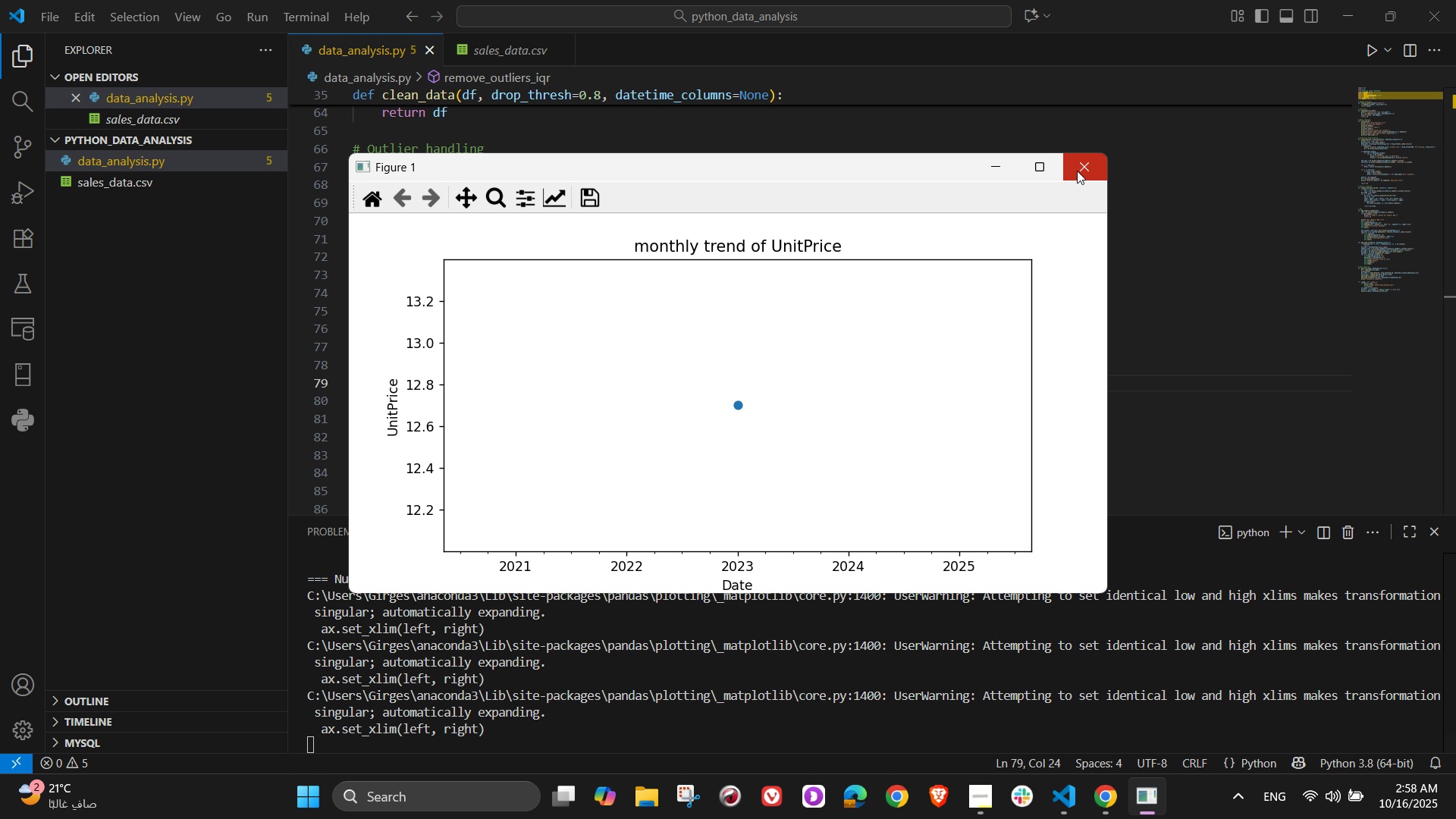 
left_click([1077, 171])
 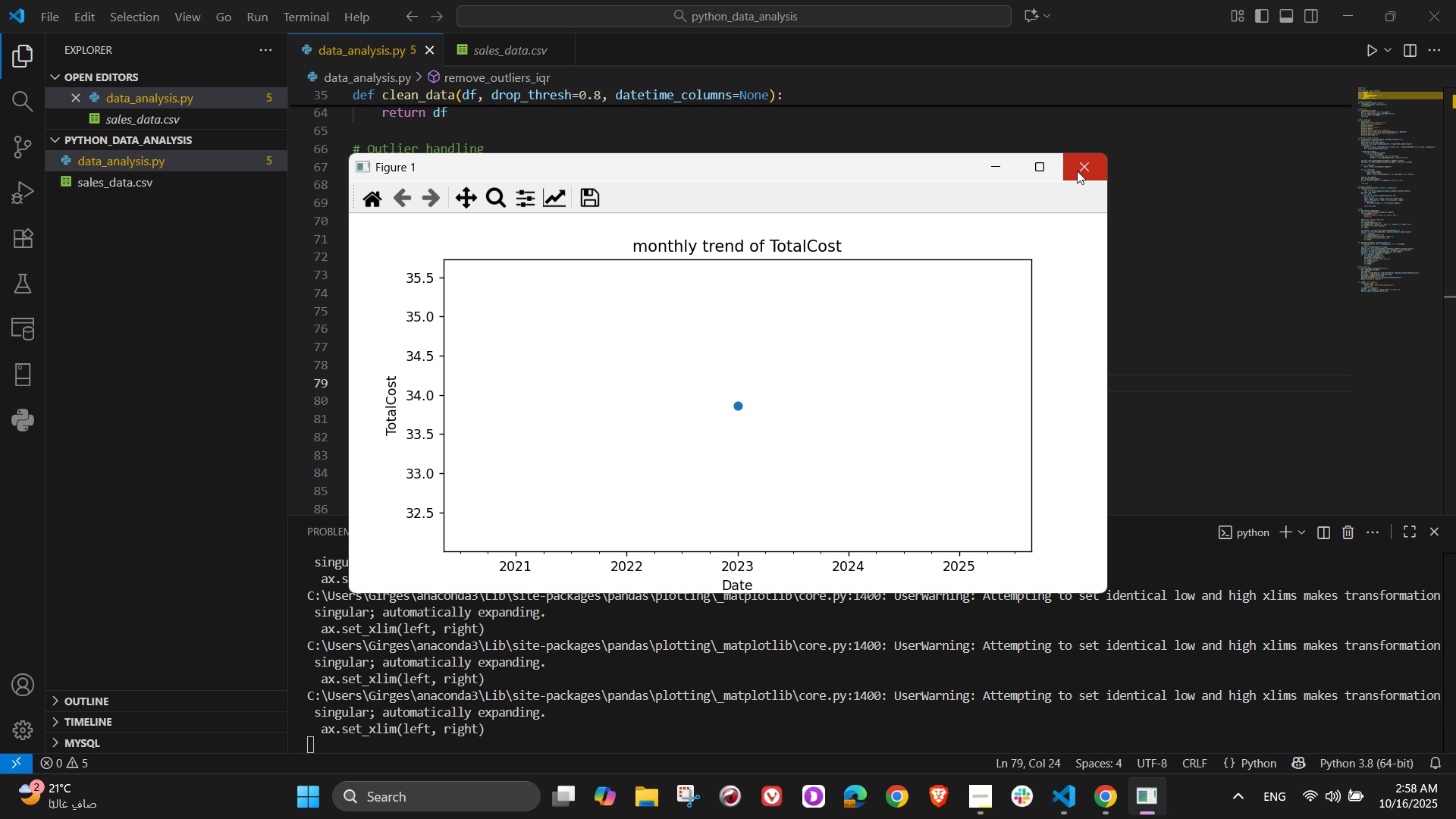 
left_click([1077, 171])
 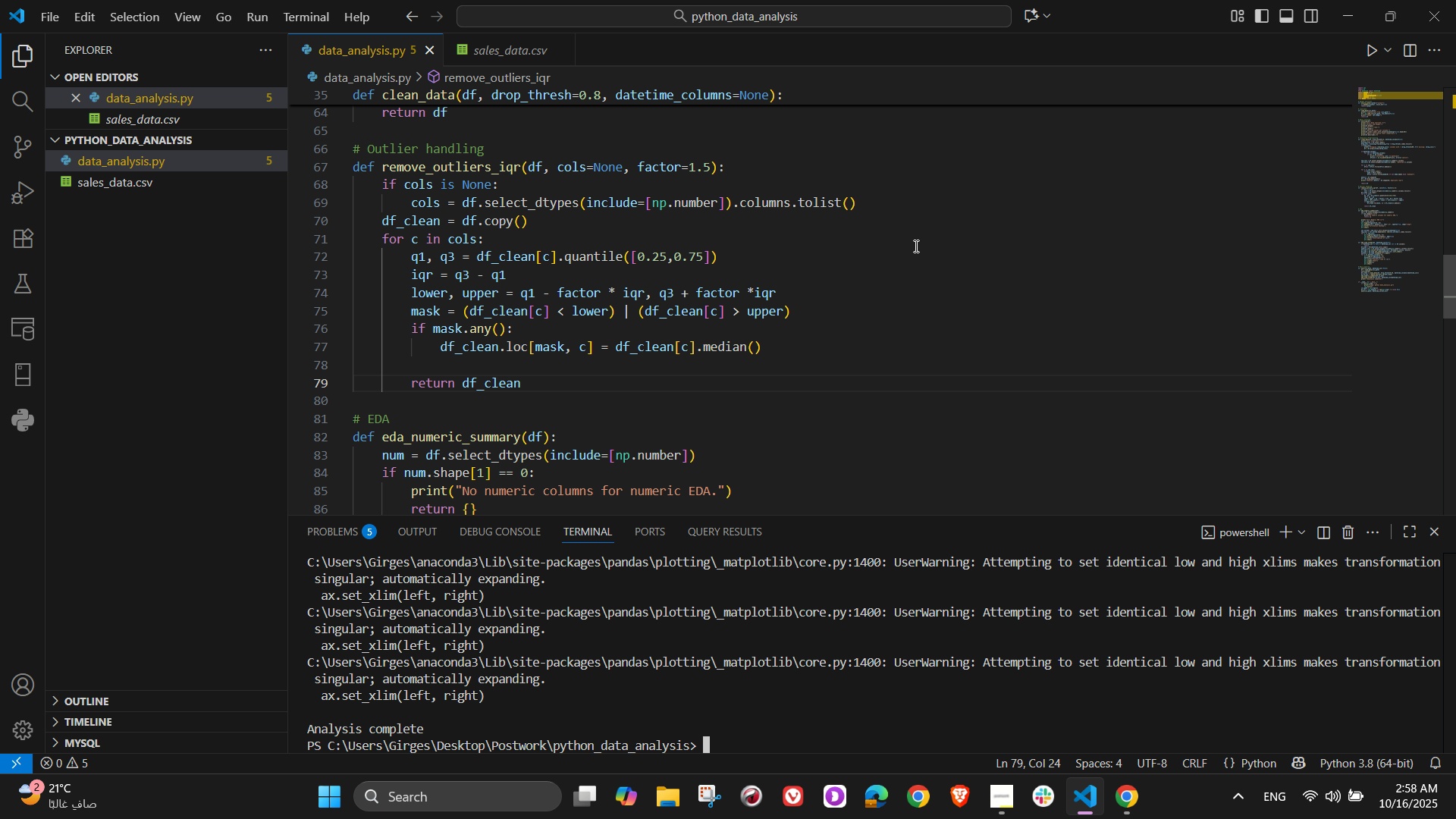 
scroll: coordinate [558, 362], scroll_direction: down, amount: 15.0
 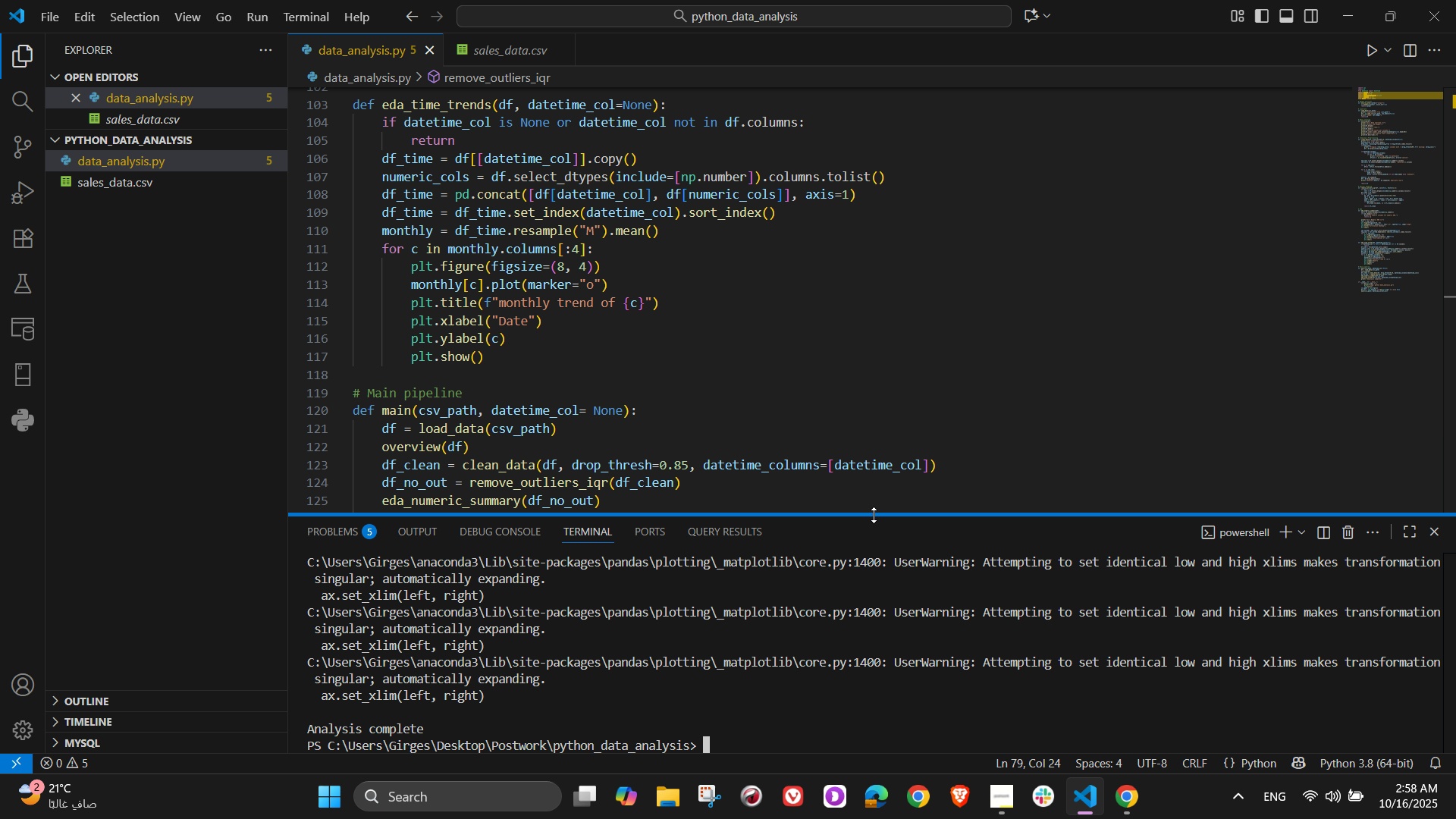 
left_click_drag(start_coordinate=[874, 515], to_coordinate=[858, 697])
 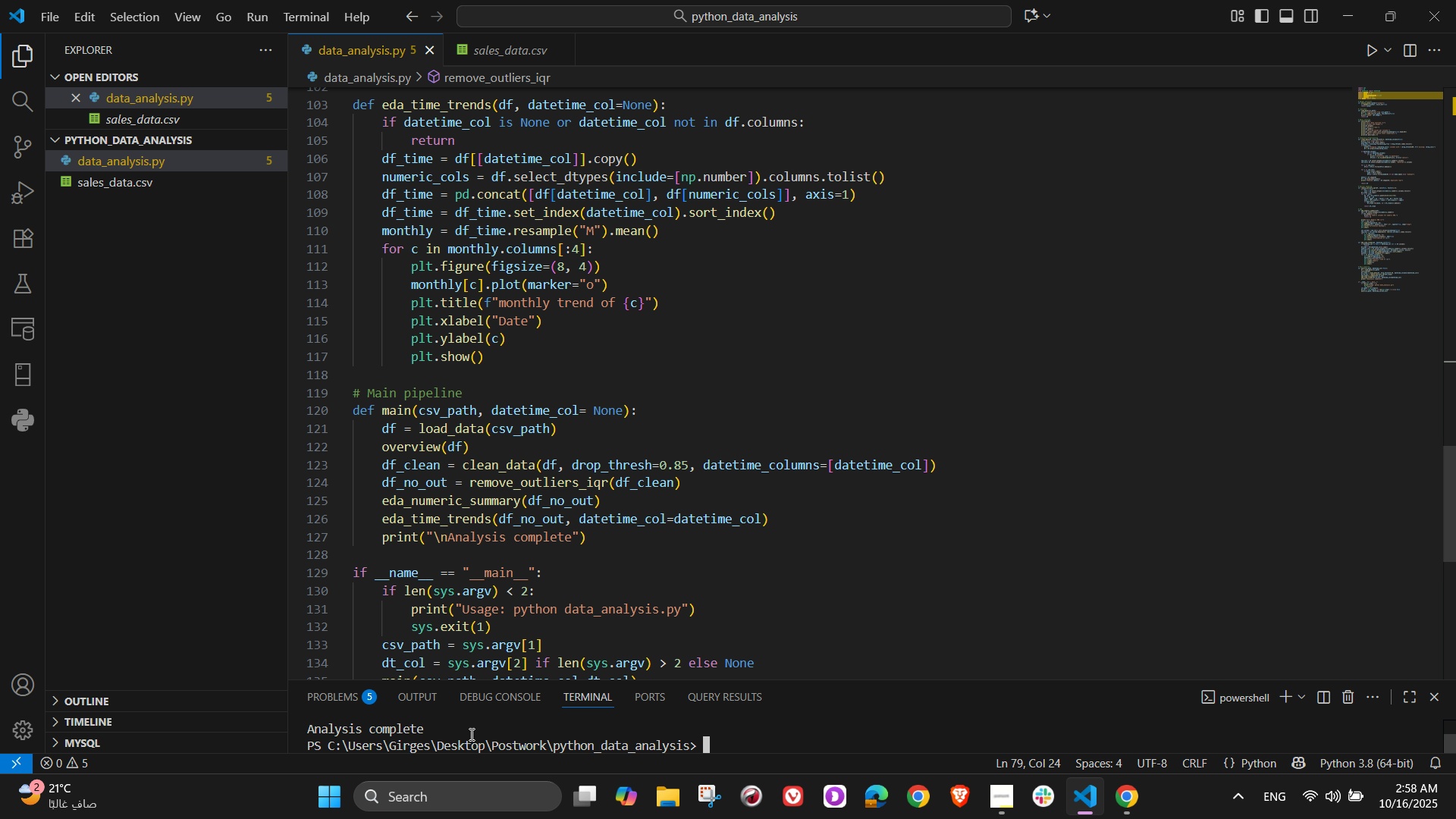 
left_click_drag(start_coordinate=[444, 733], to_coordinate=[209, 733])
 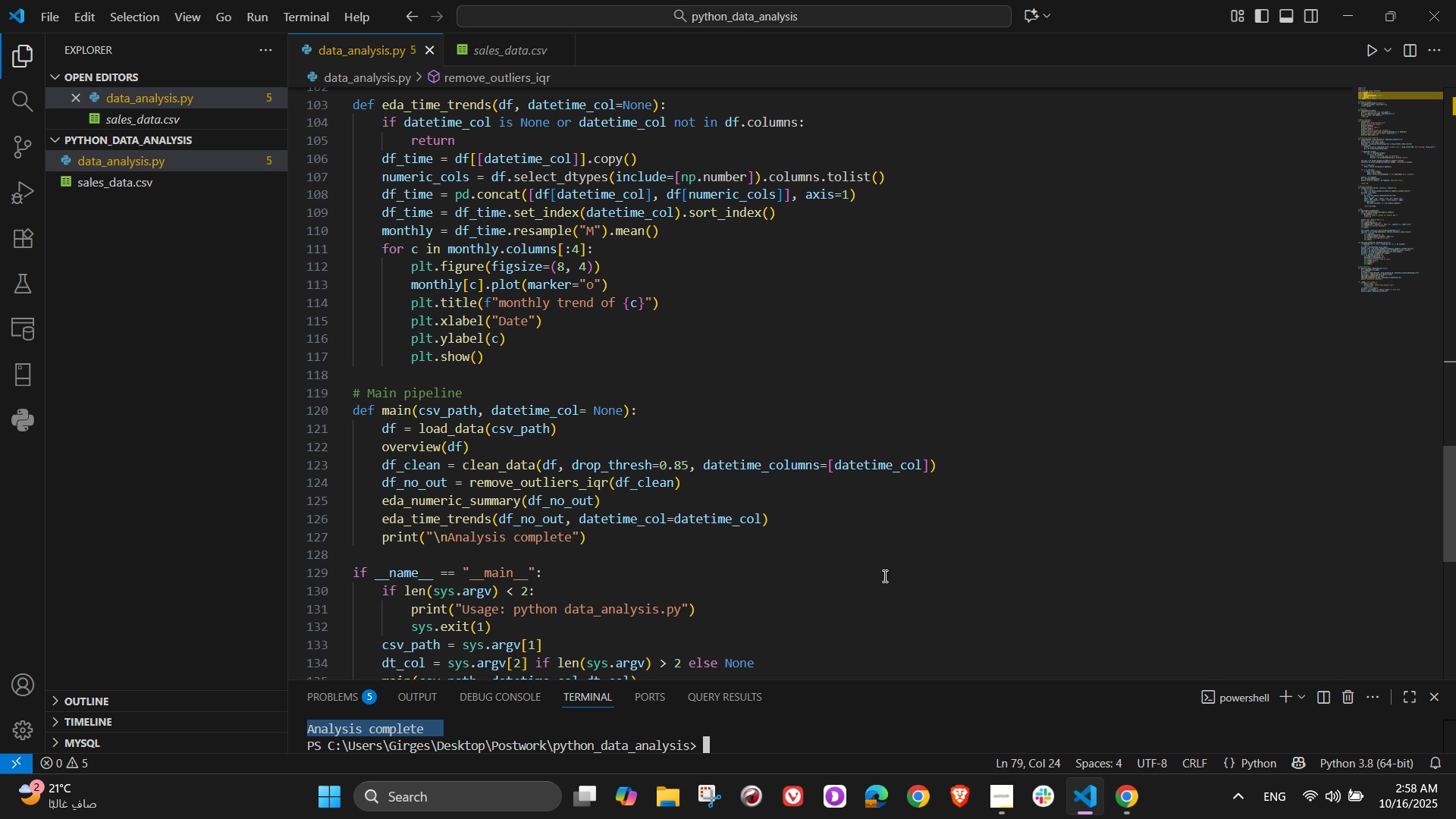 
left_click([883, 576])
 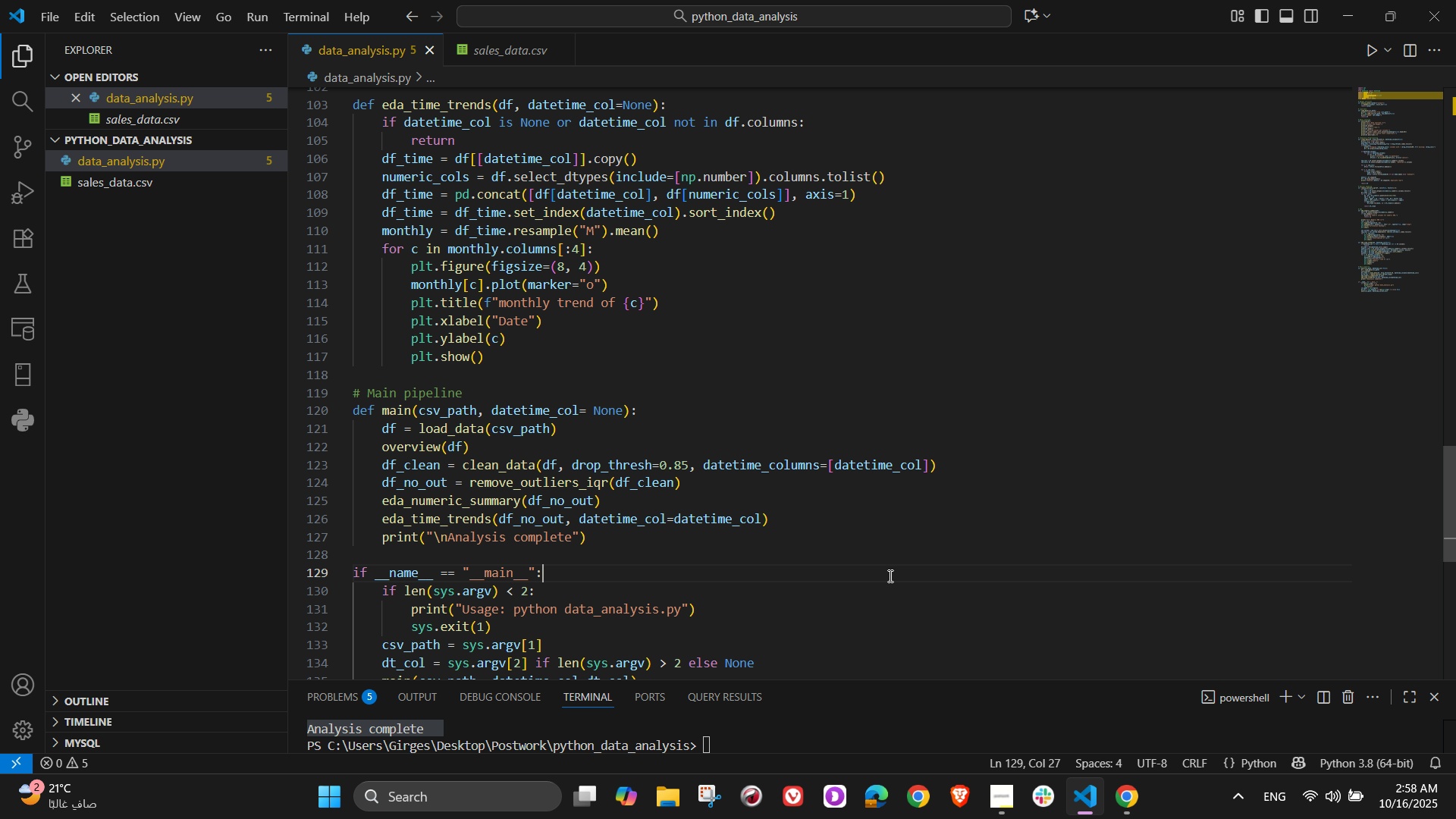 
scroll: coordinate [890, 576], scroll_direction: down, amount: 7.0
 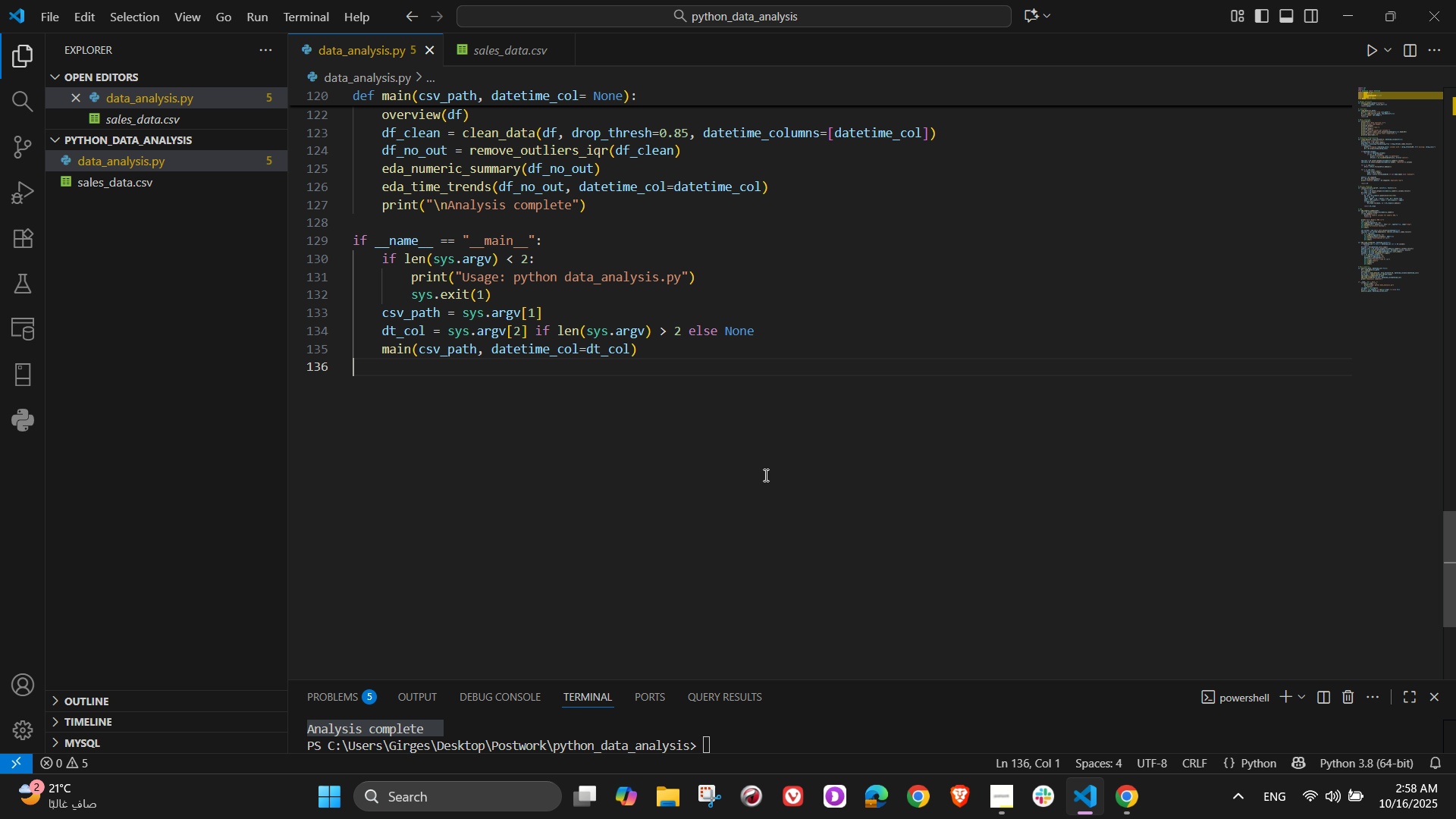 
left_click([764, 475])
 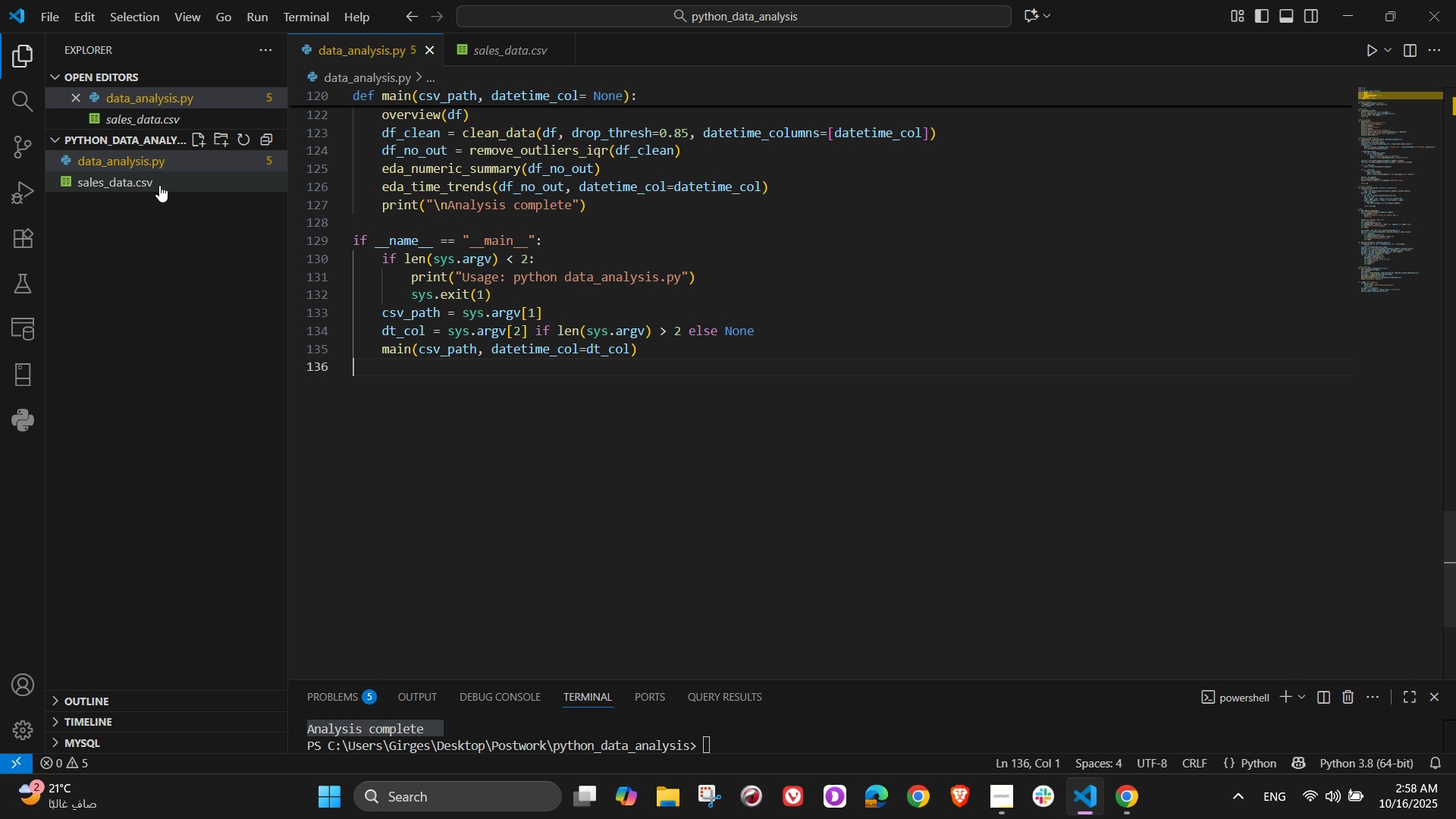 
left_click([156, 184])
 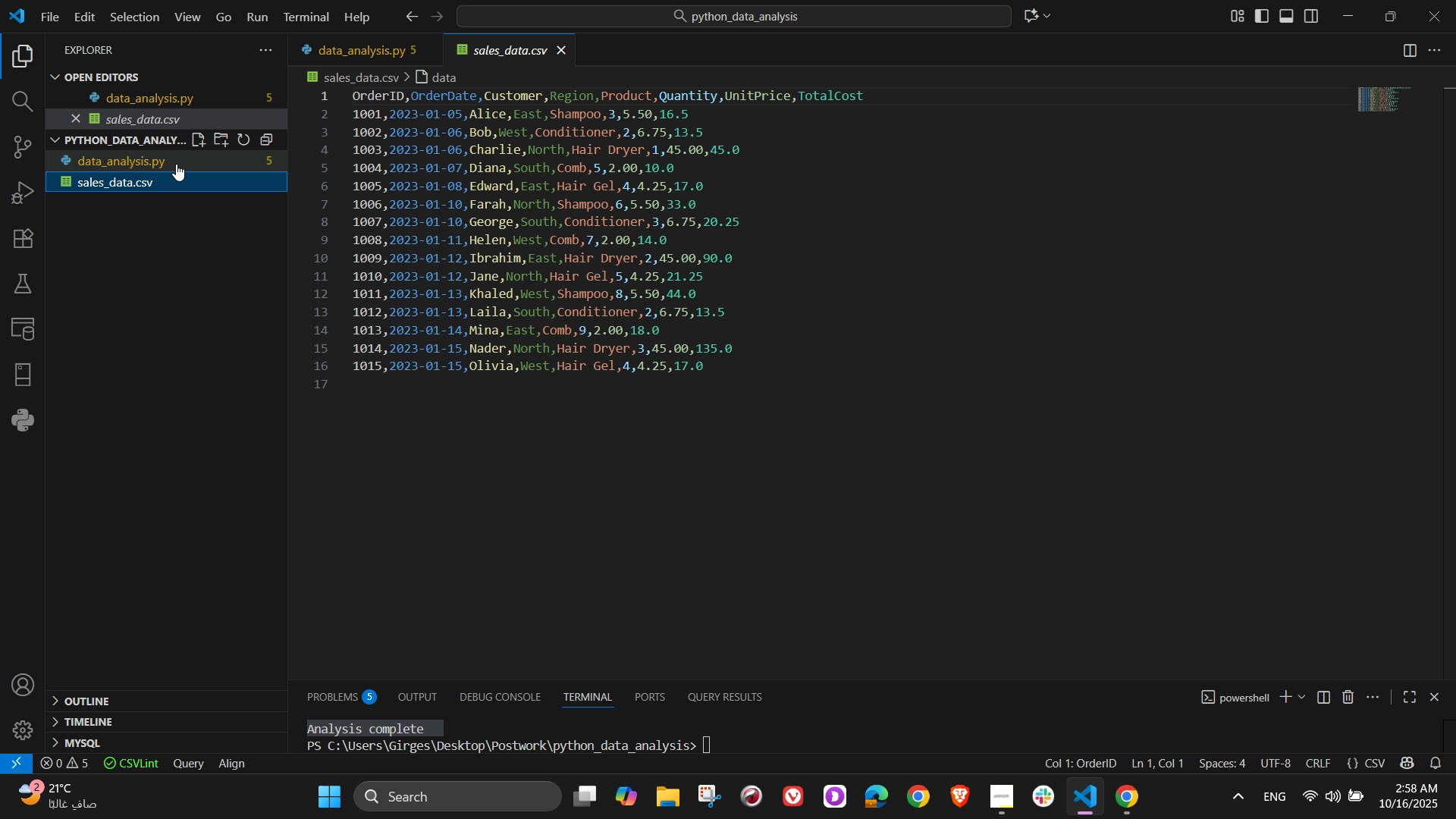 
left_click([176, 164])
 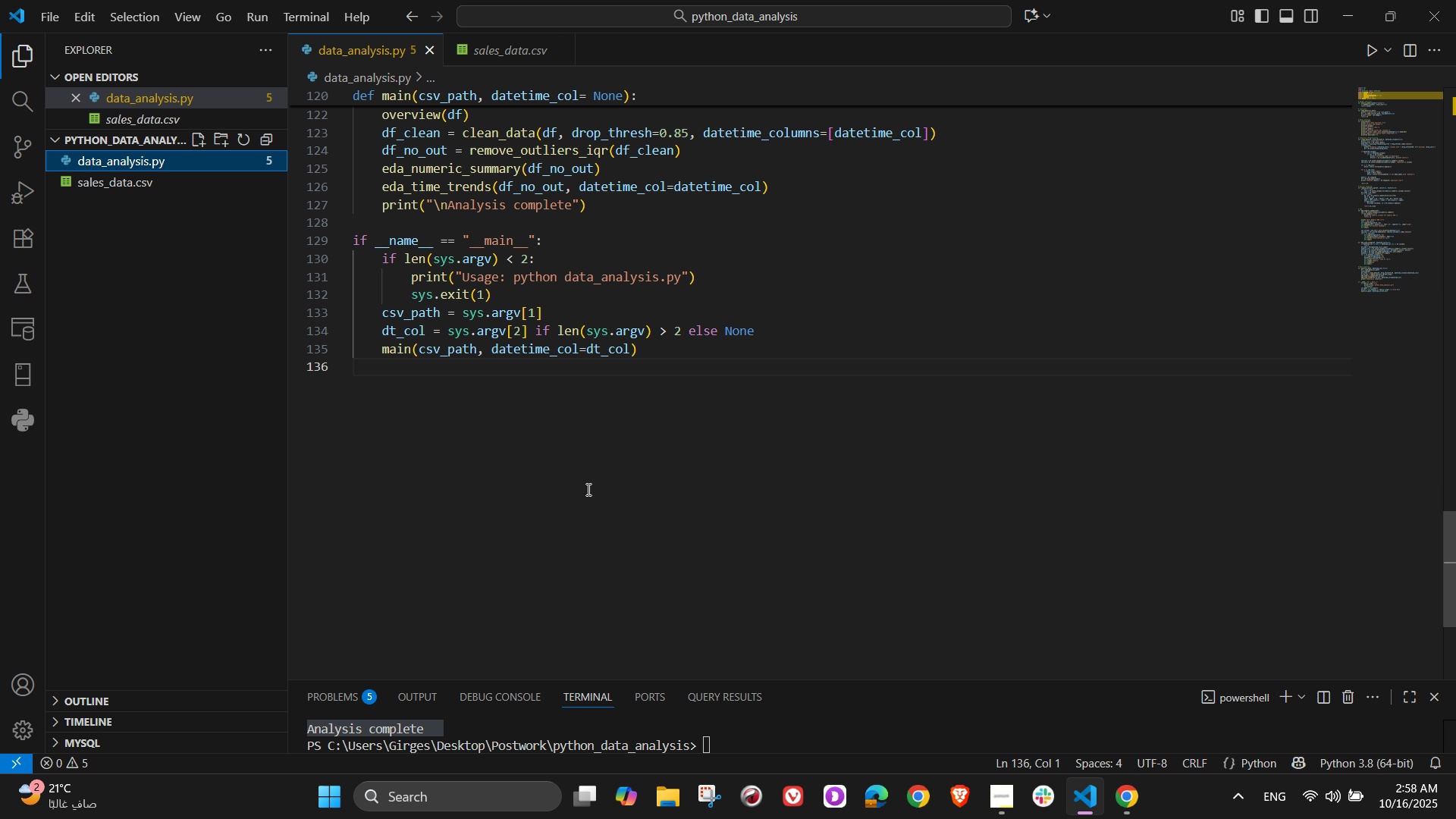 
scroll: coordinate [598, 494], scroll_direction: up, amount: 6.0
 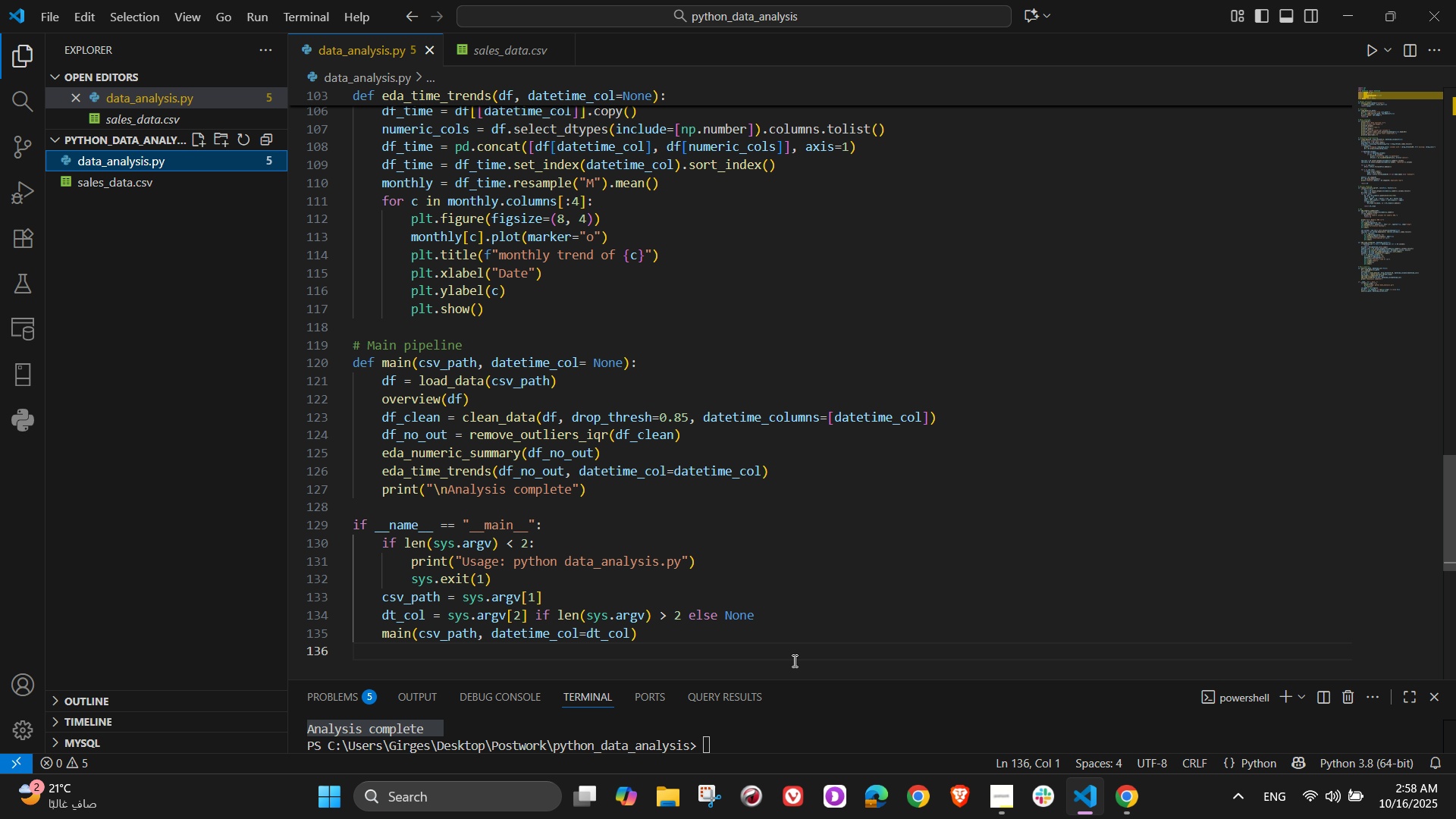 
scroll: coordinate [789, 657], scroll_direction: down, amount: 1.0
 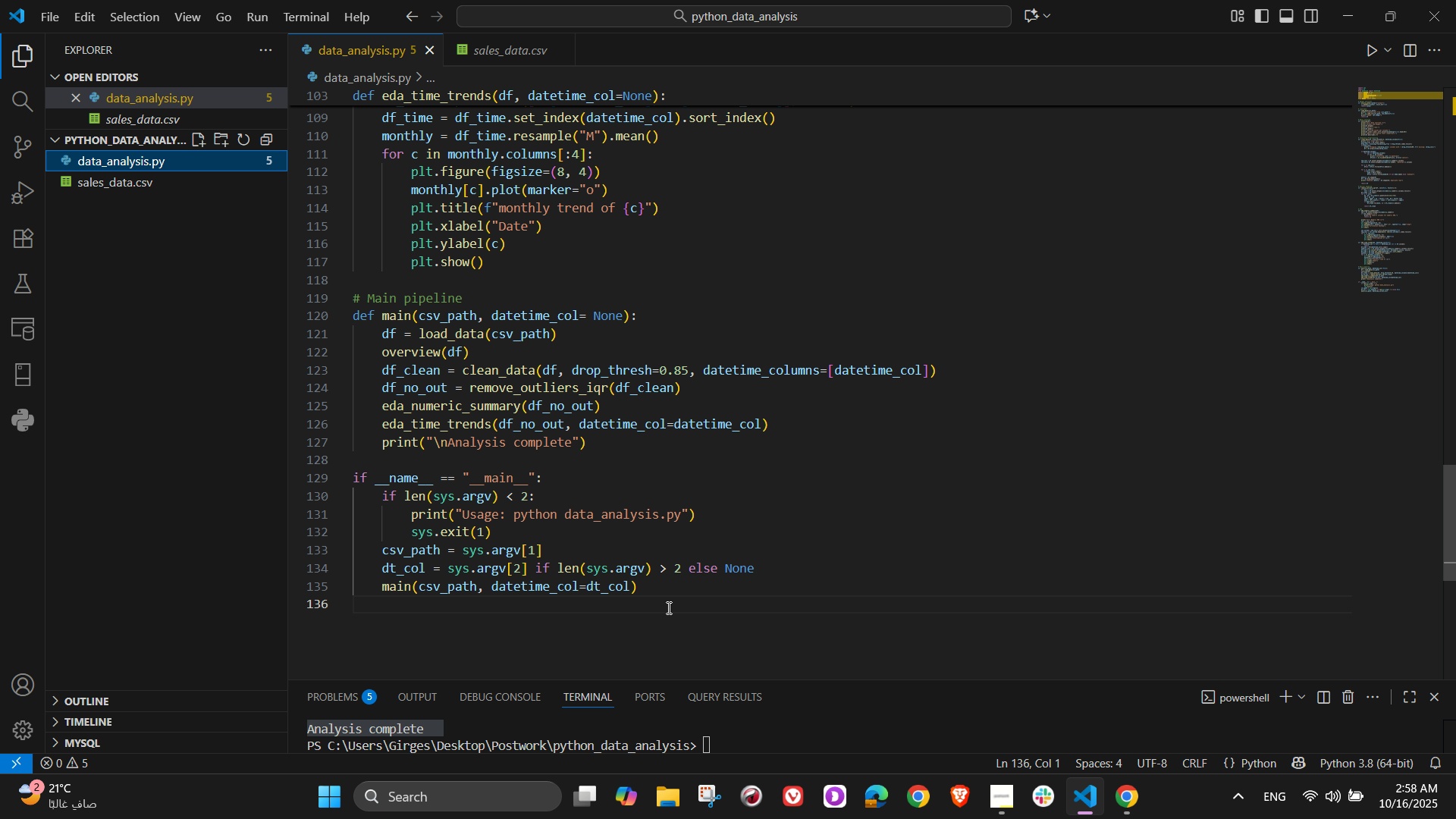 
left_click([667, 607])
 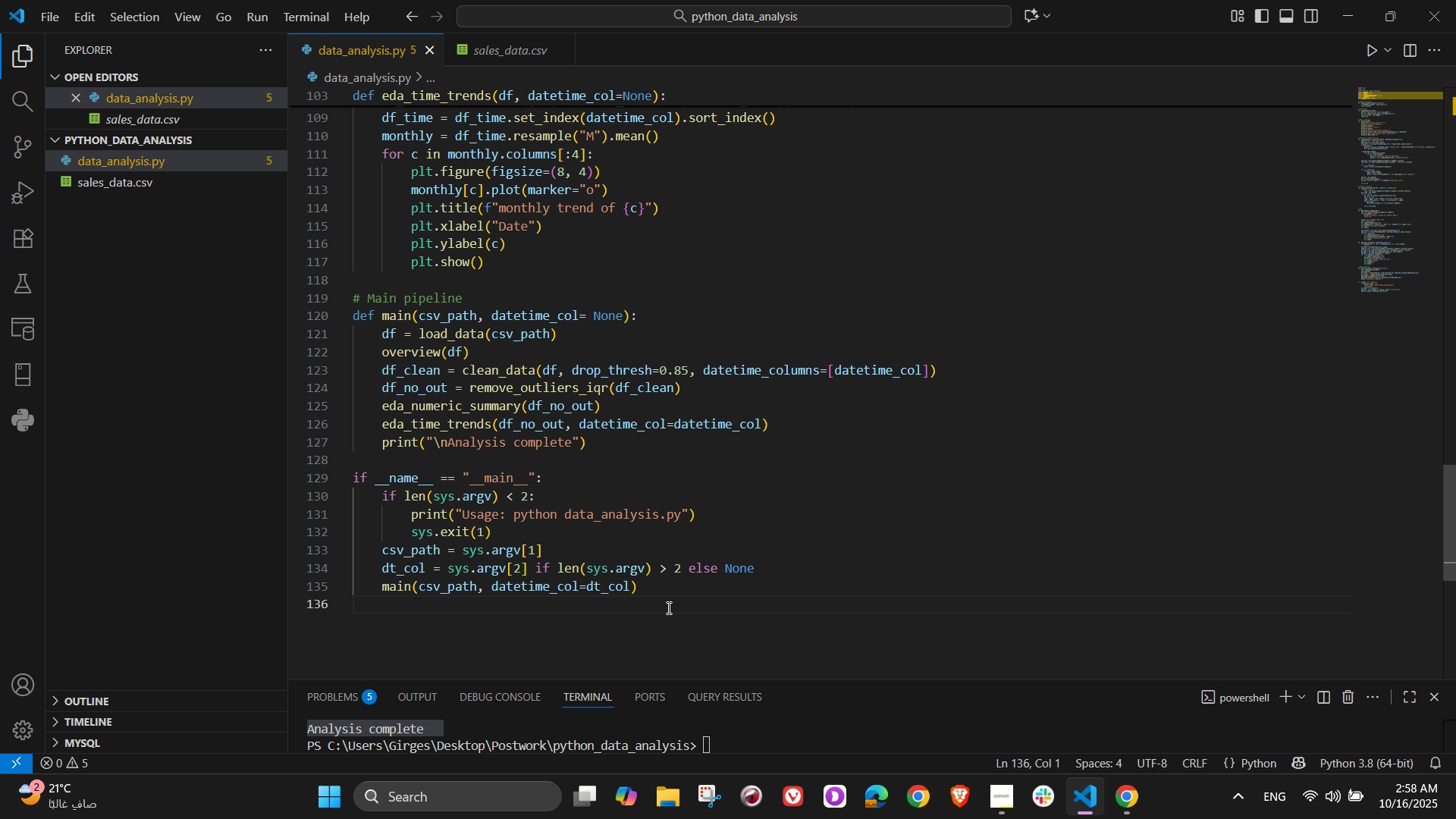 
key(Control+S)
 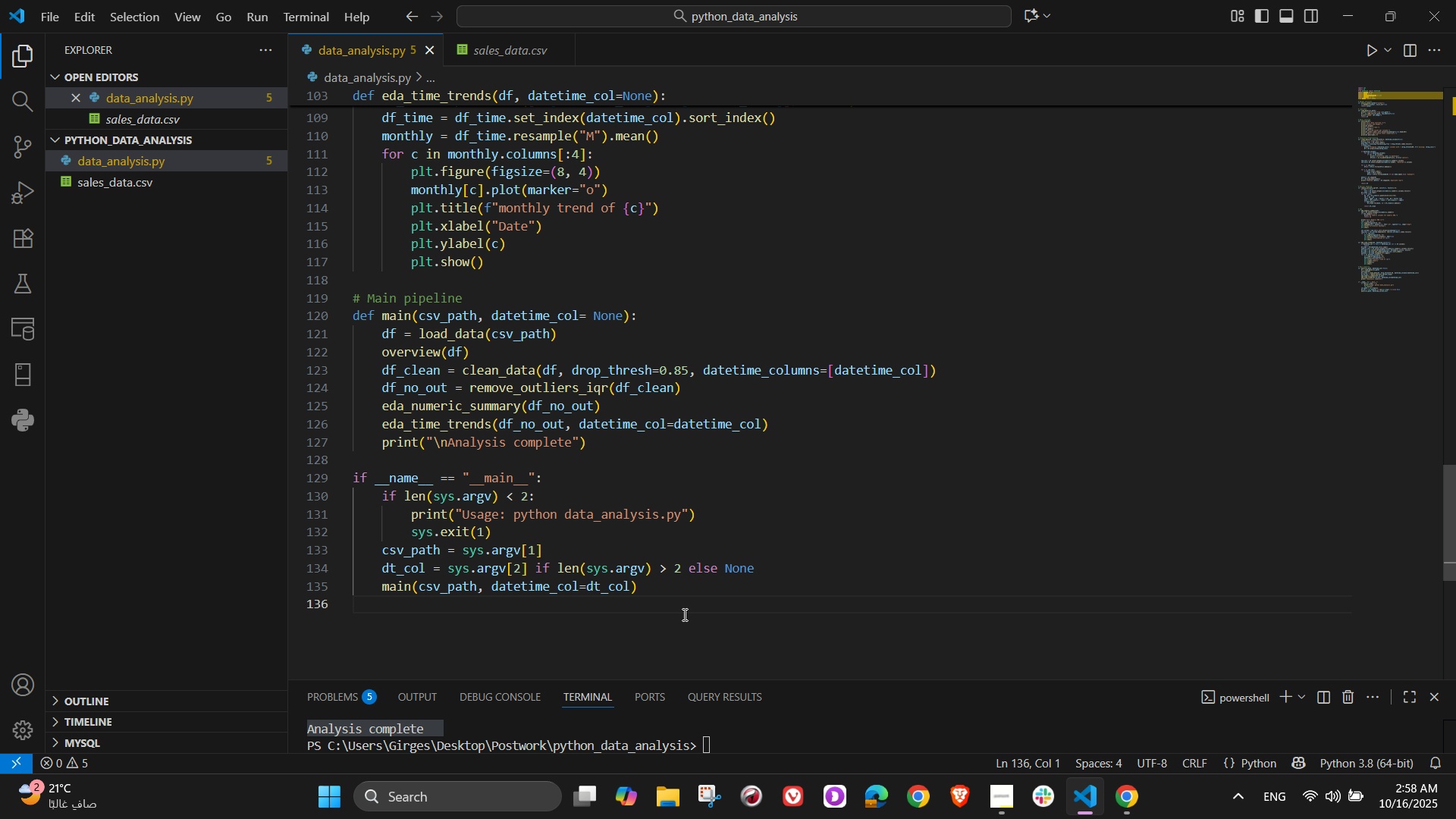 
left_click([683, 613])
 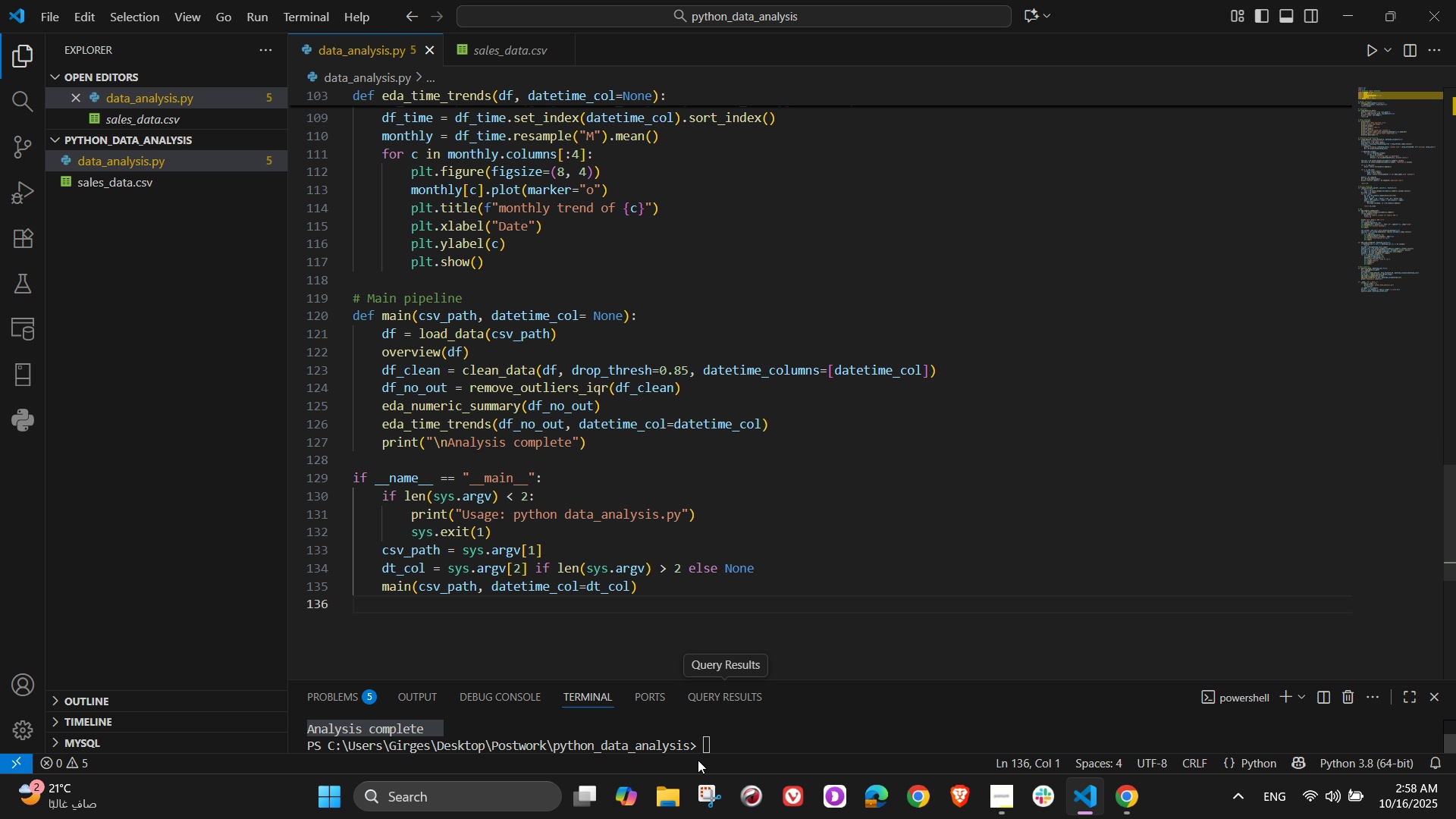 
left_click([684, 801])
 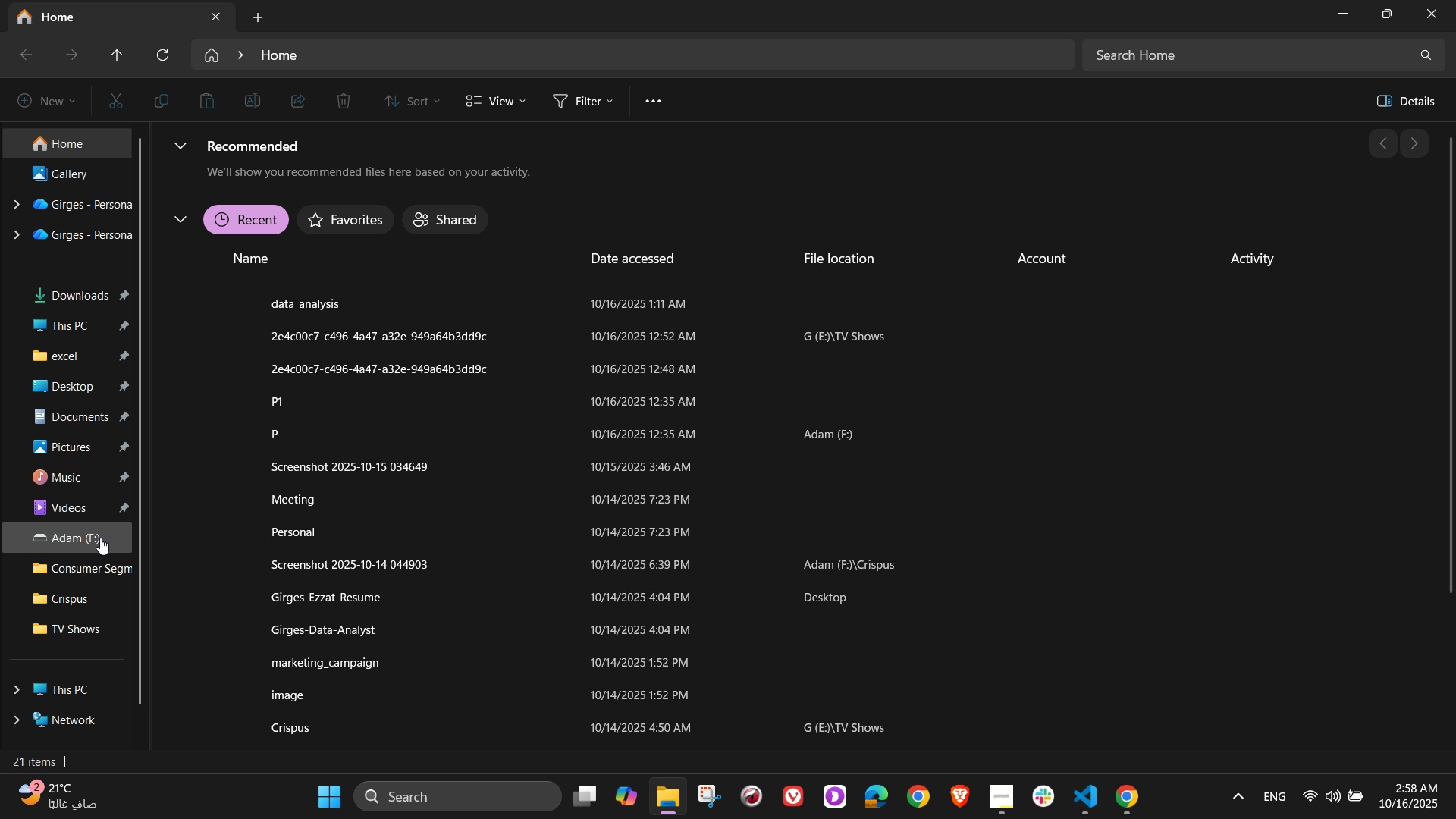 
left_click([1455, 818])
 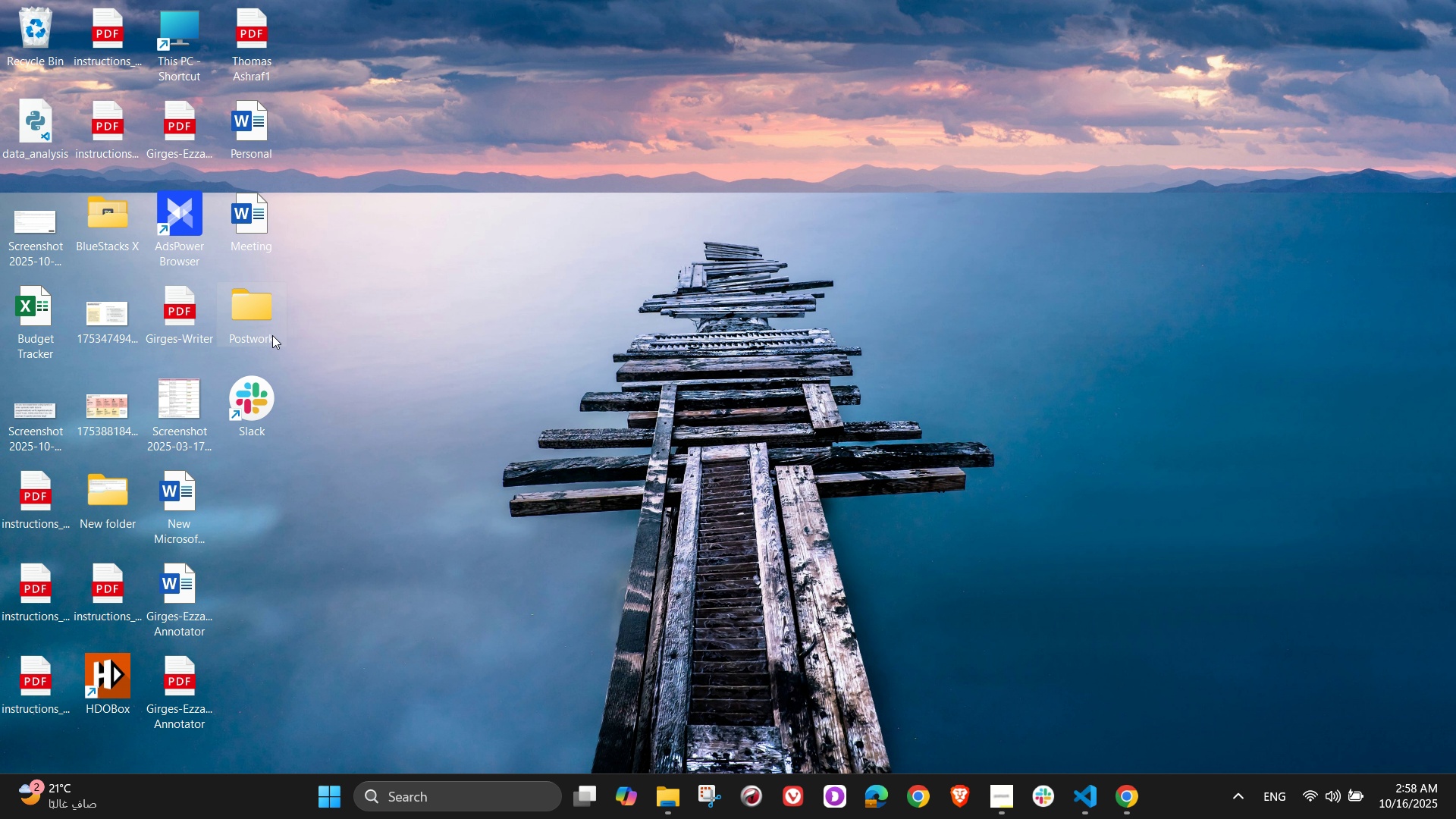 
double_click([272, 335])
 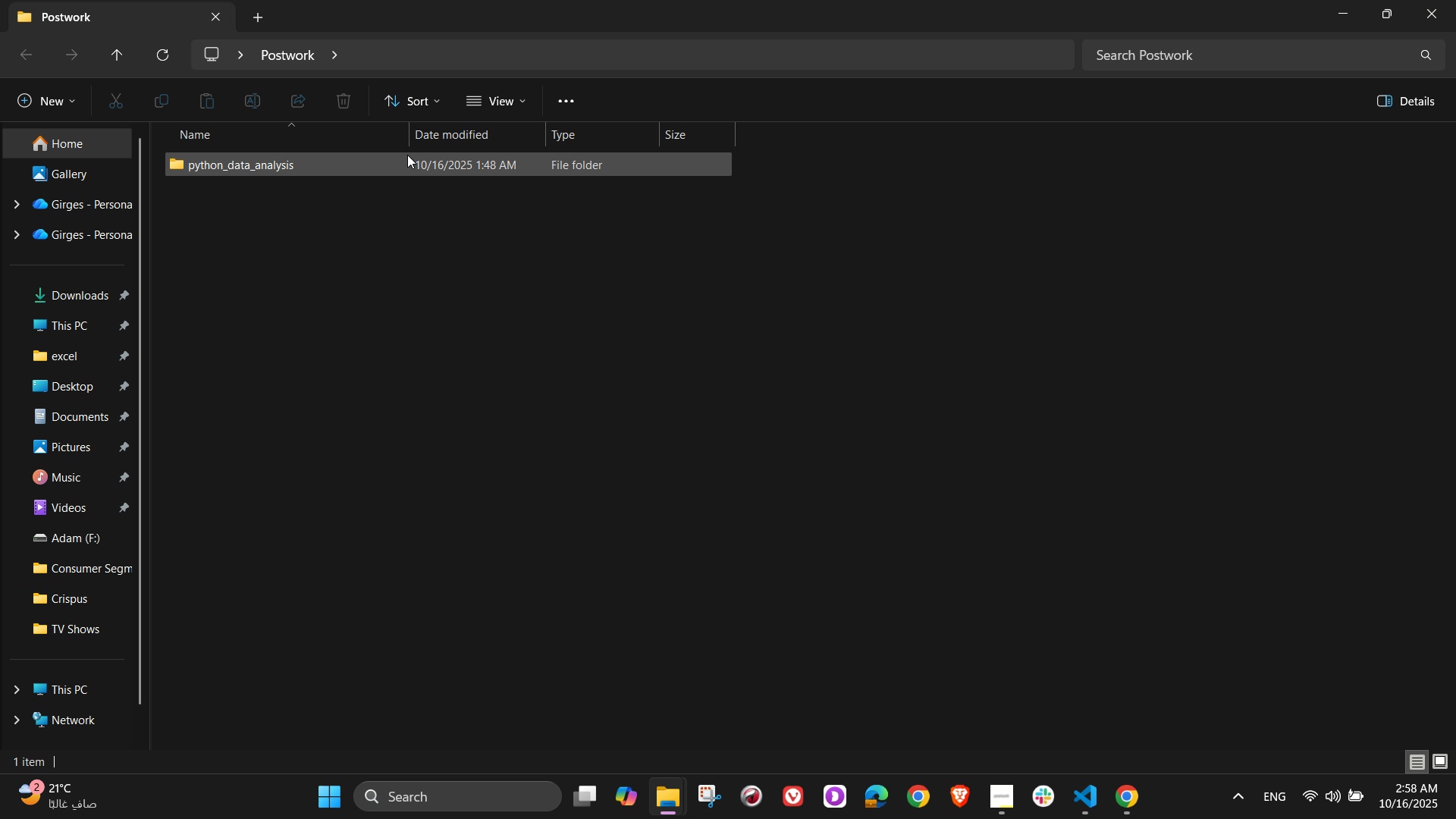 
double_click([407, 155])
 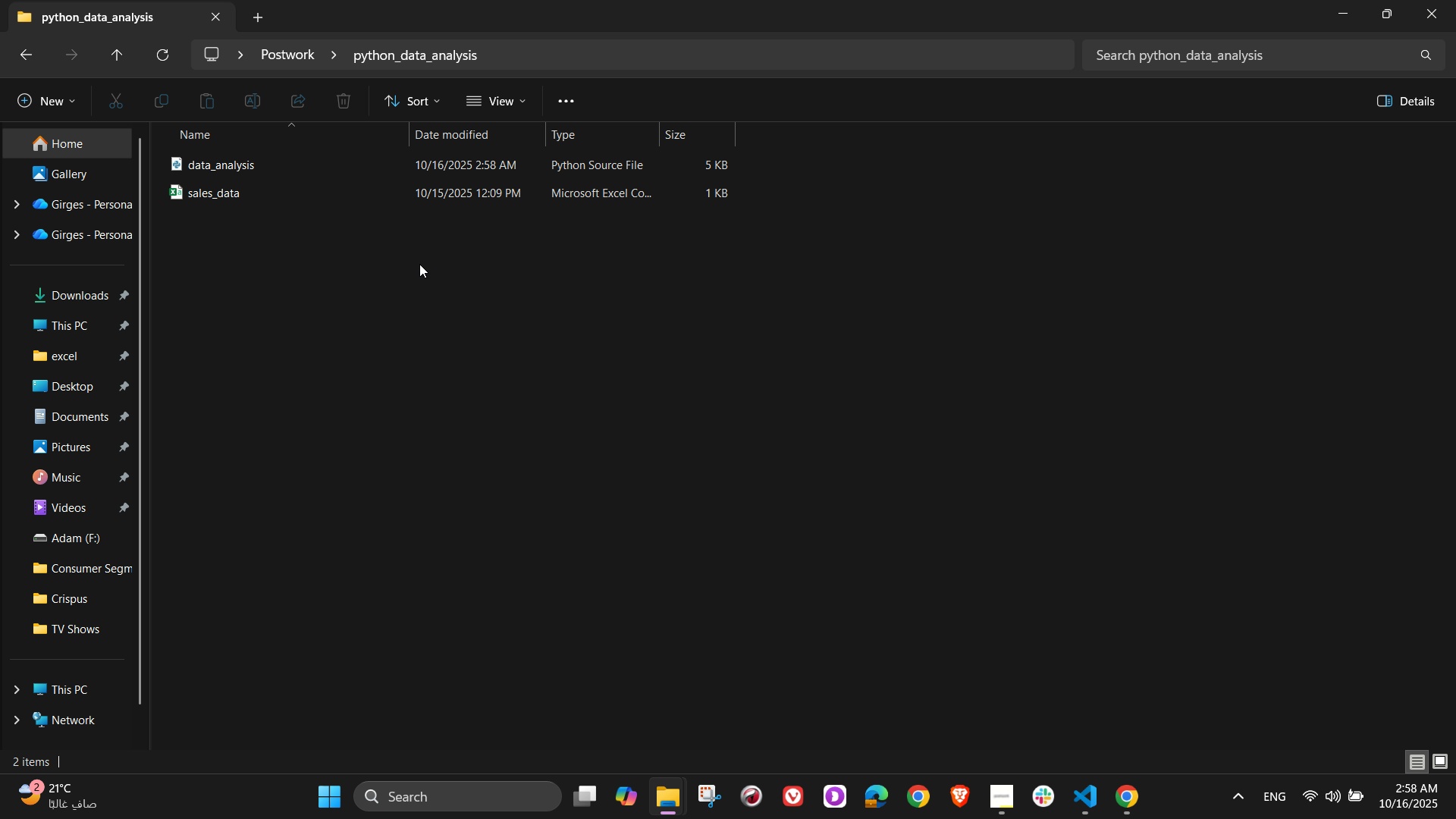 
left_click([419, 264])
 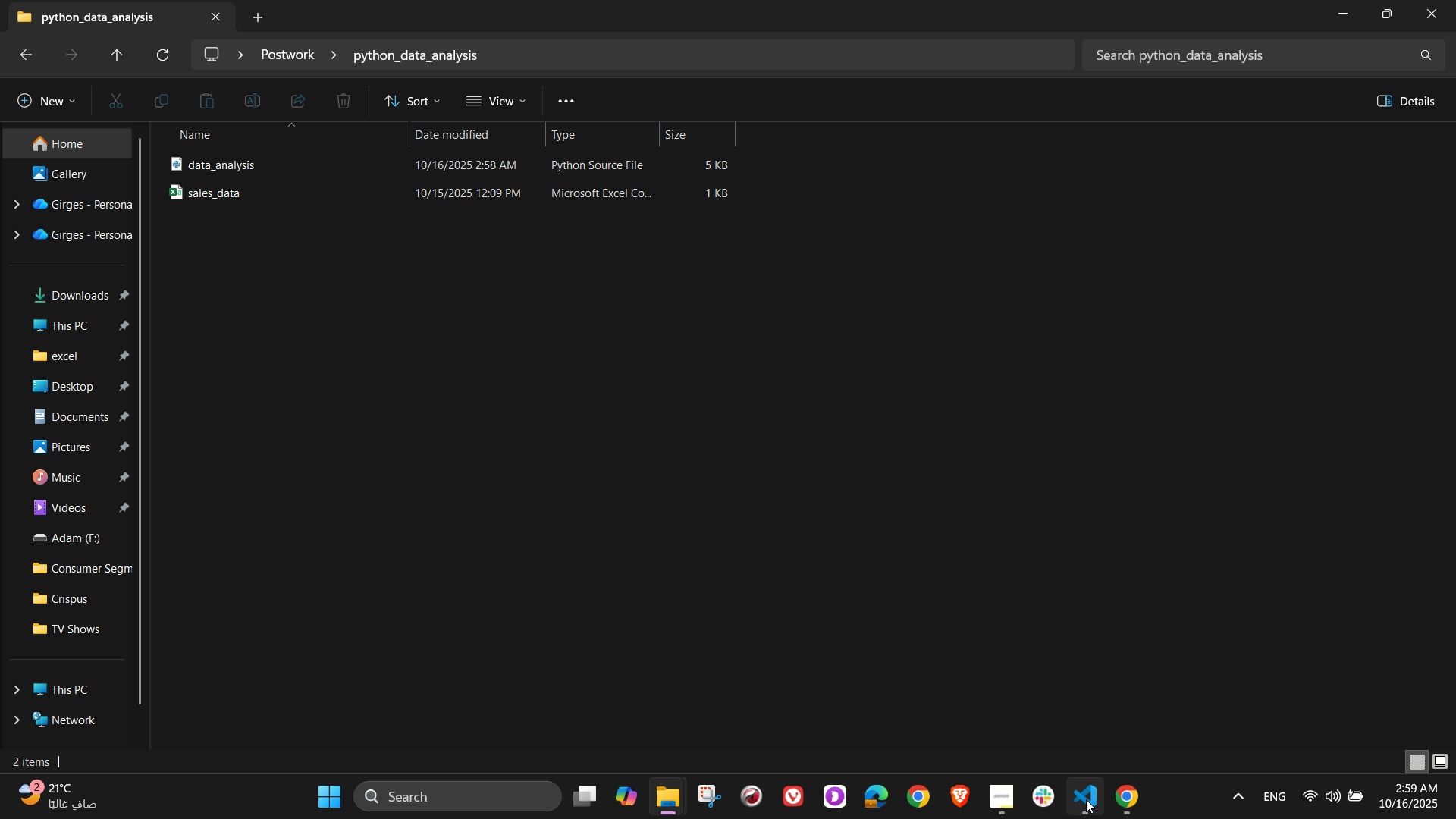 